 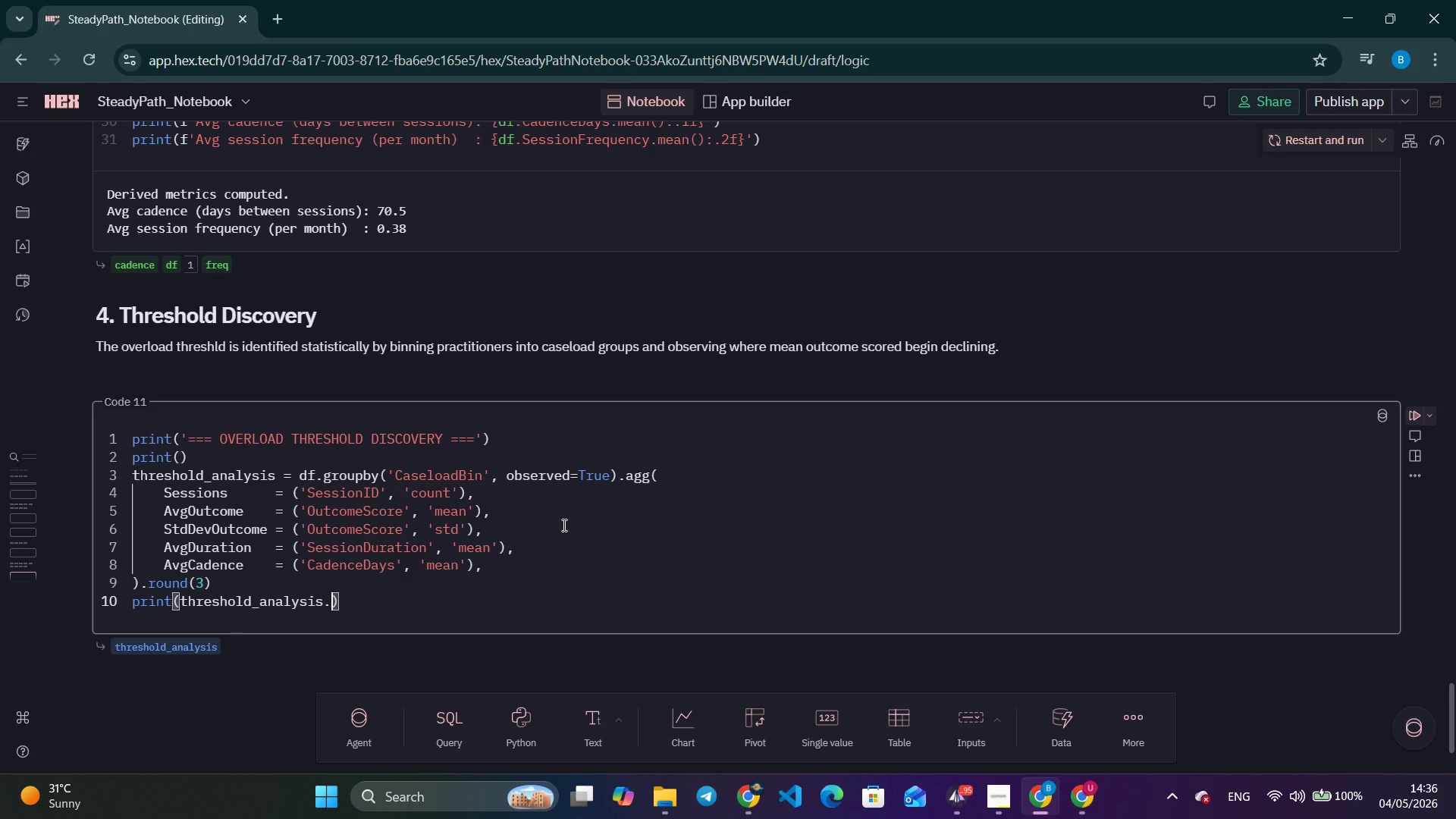 
hold_key(key=ShiftLeft, duration=0.36)
 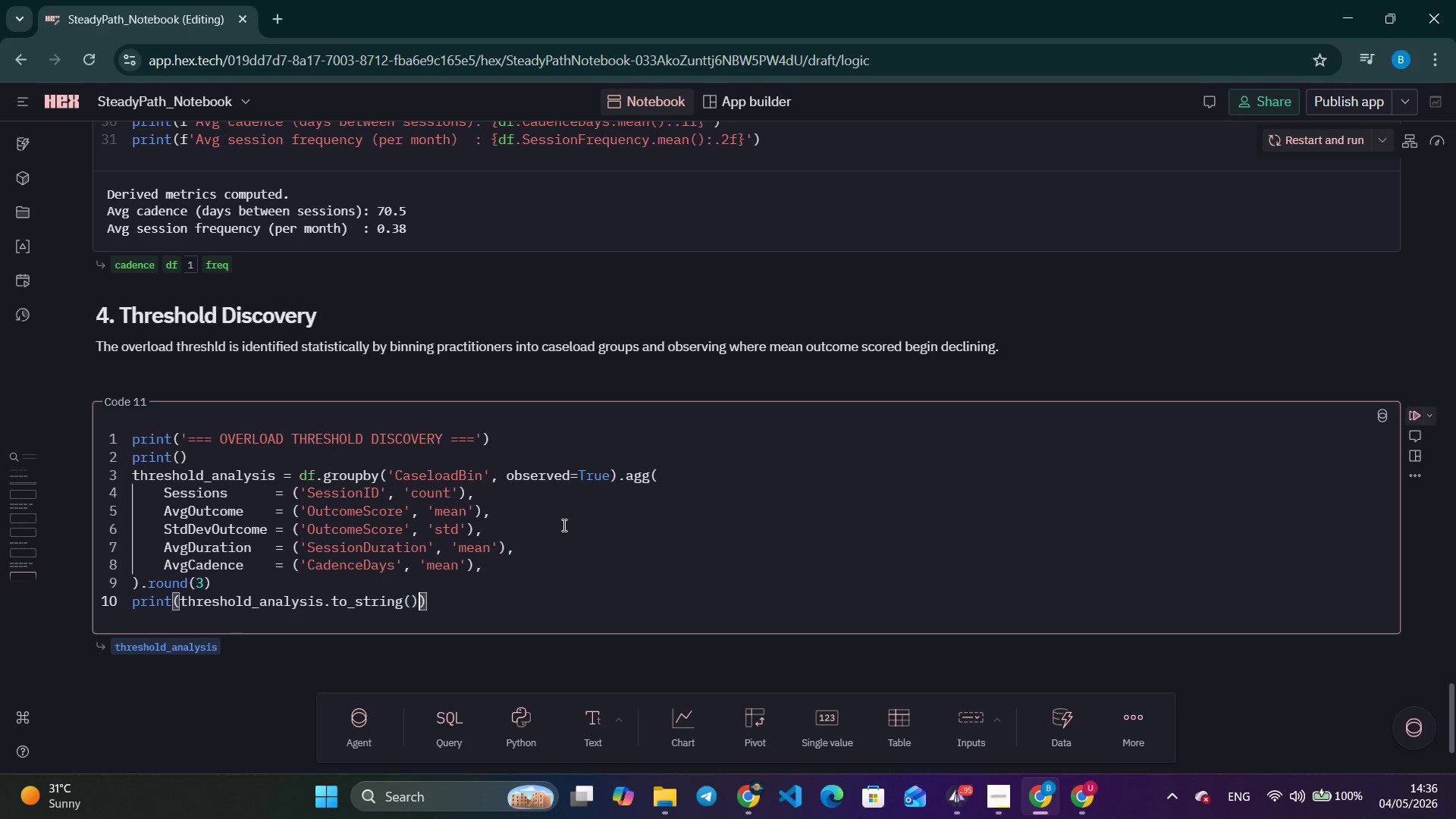 
key(ArrowRight)
 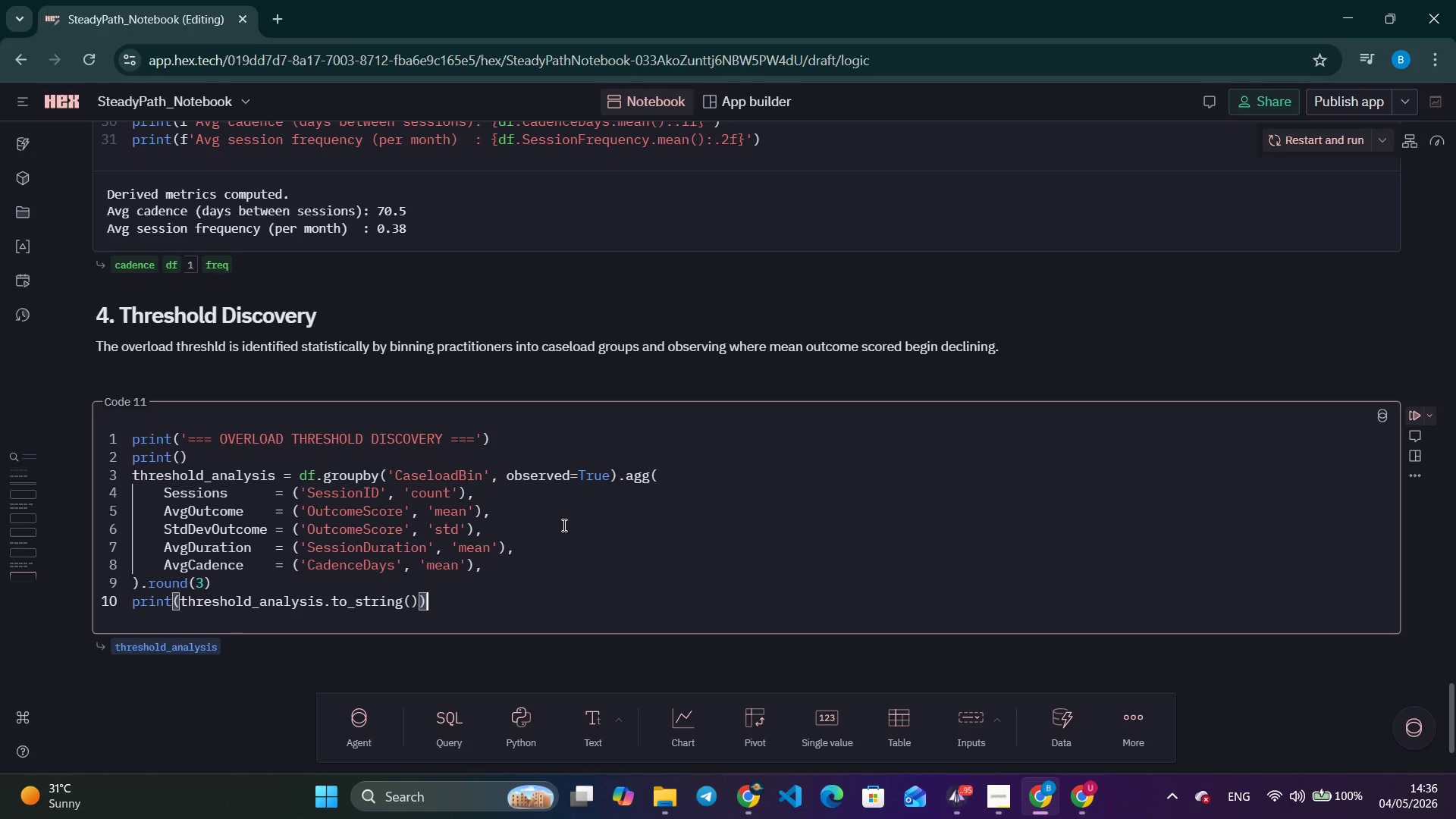 
key(ArrowRight)
 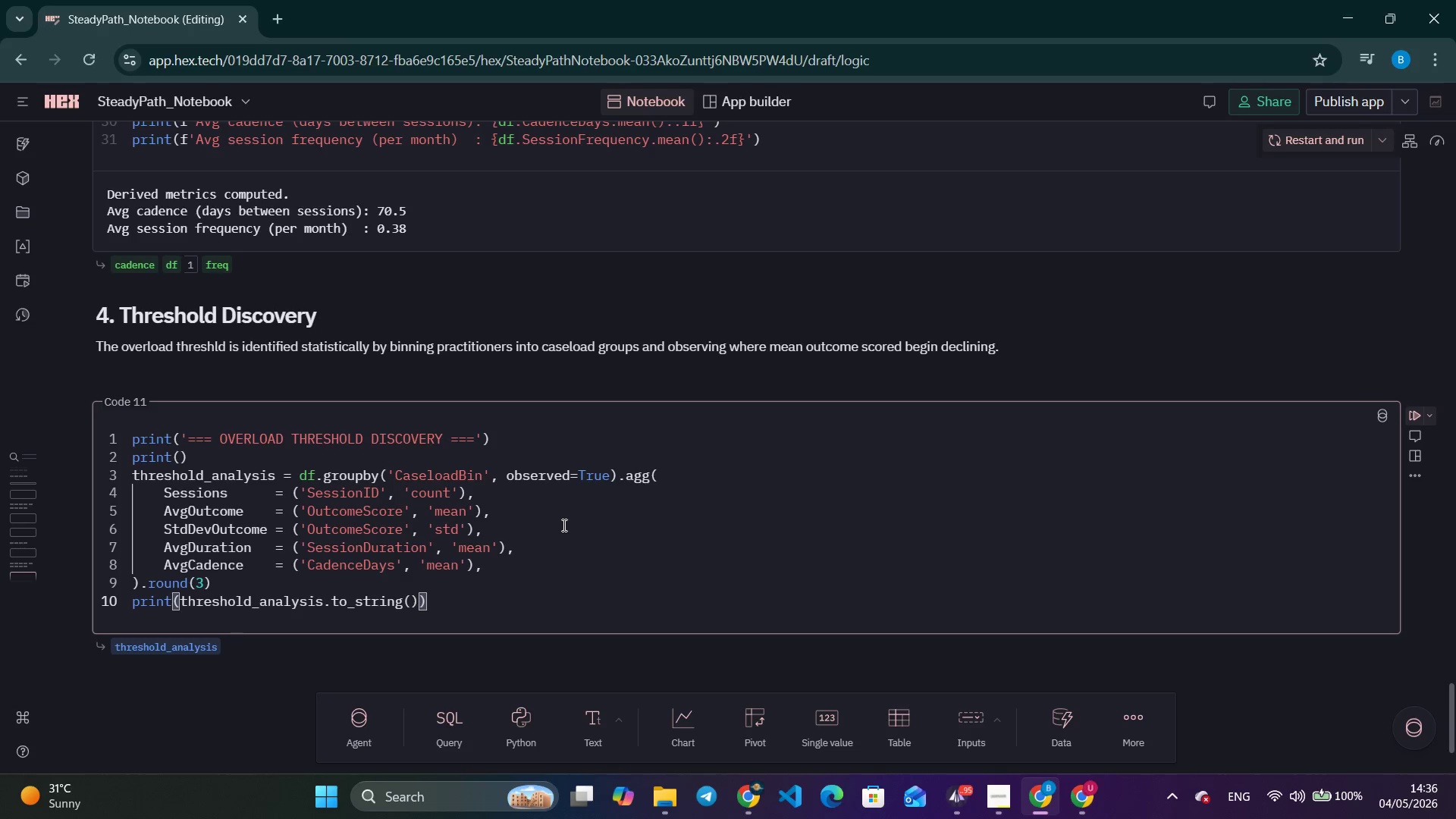 
key(Enter)
 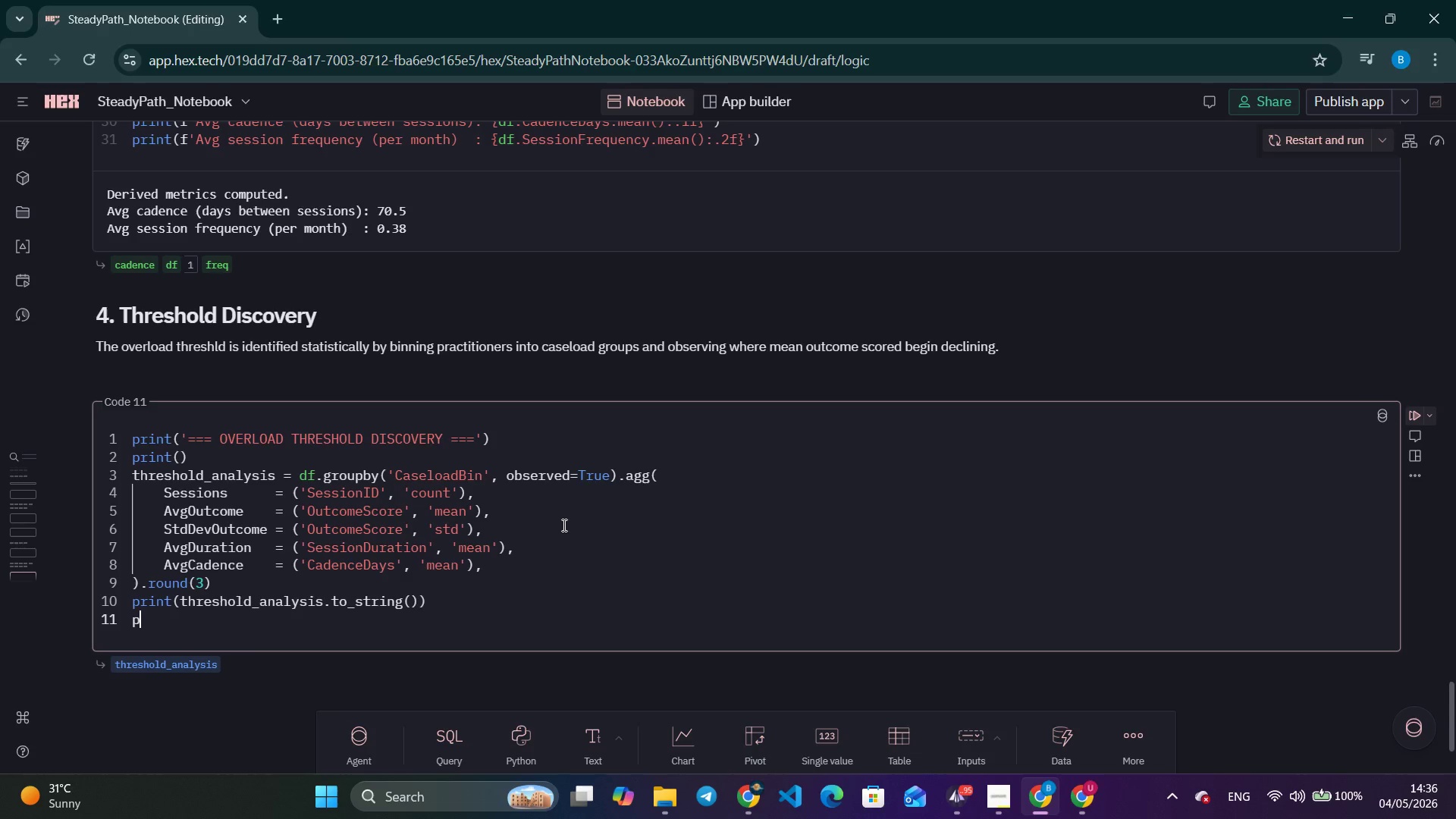 
type(print()
 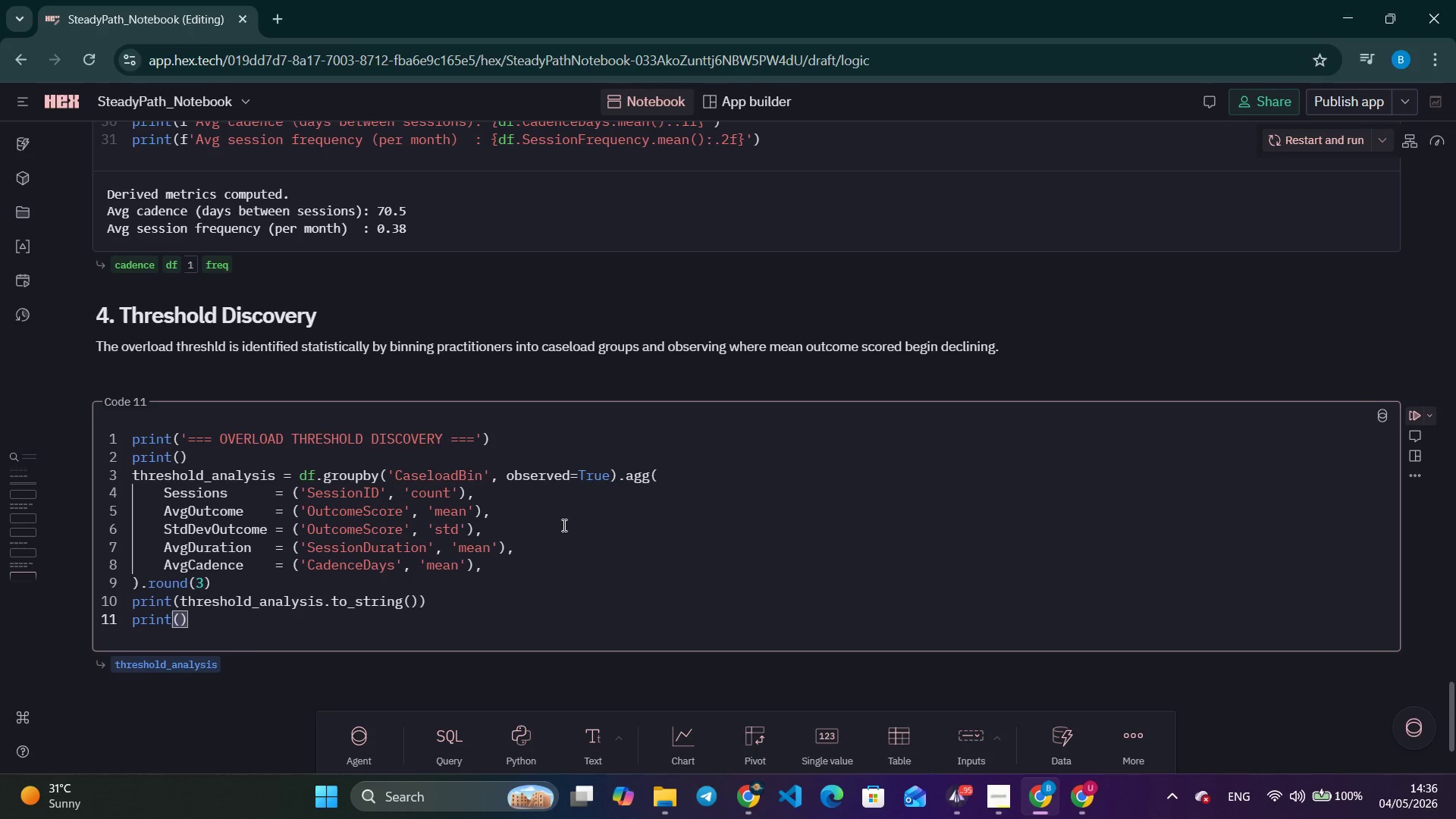 
key(ArrowRight)
 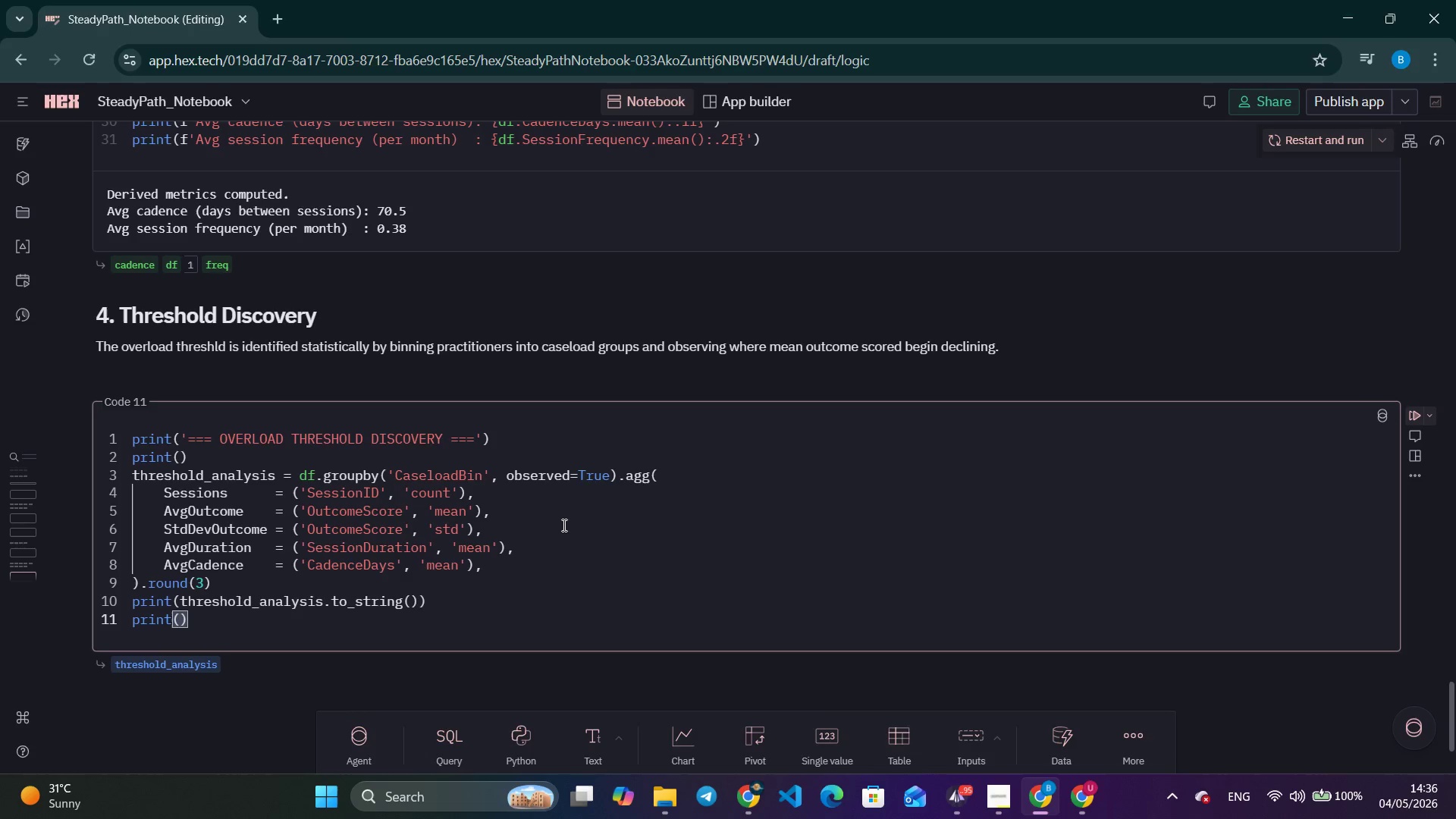 
key(Enter)
 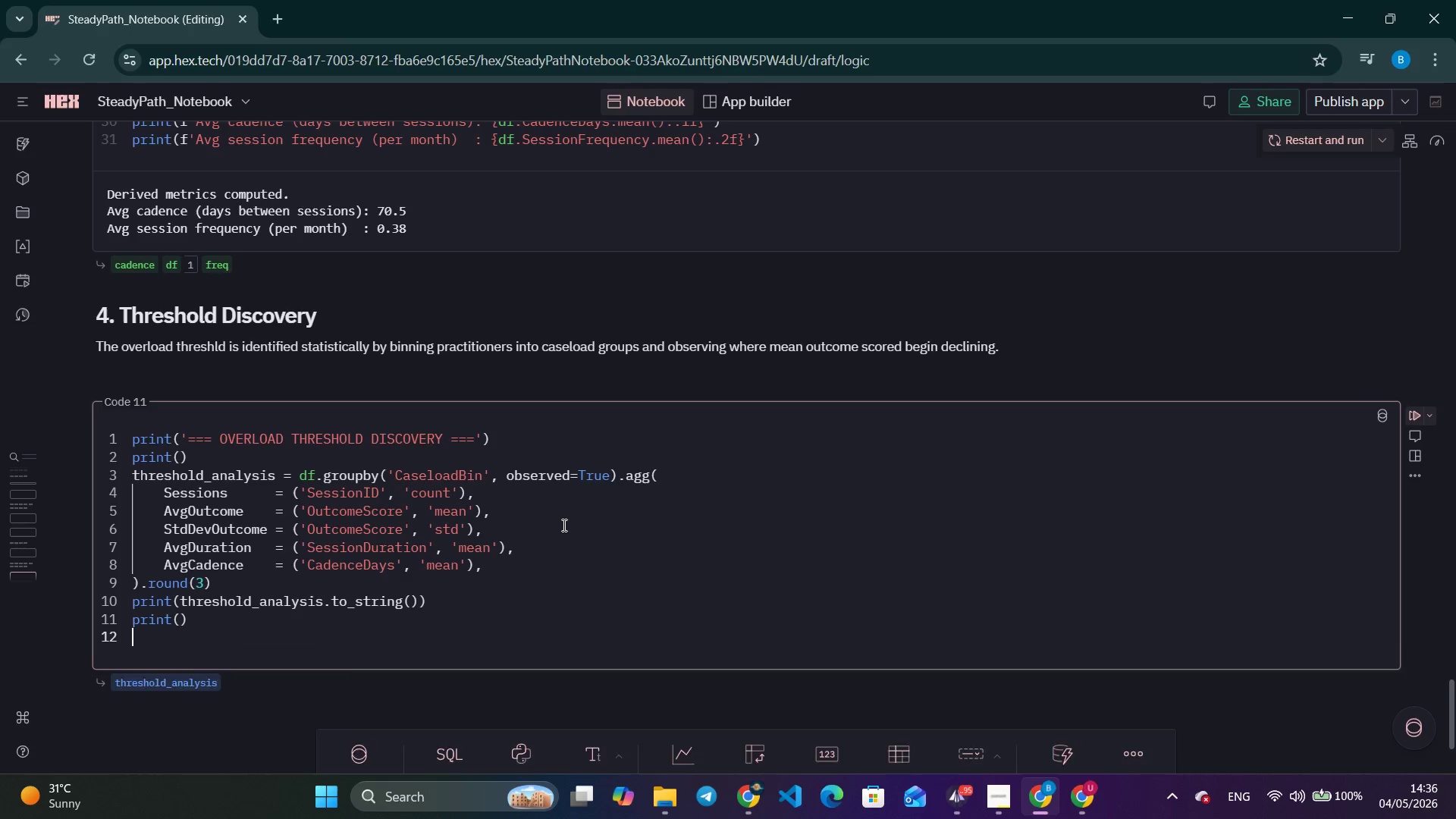 
key(Enter)
 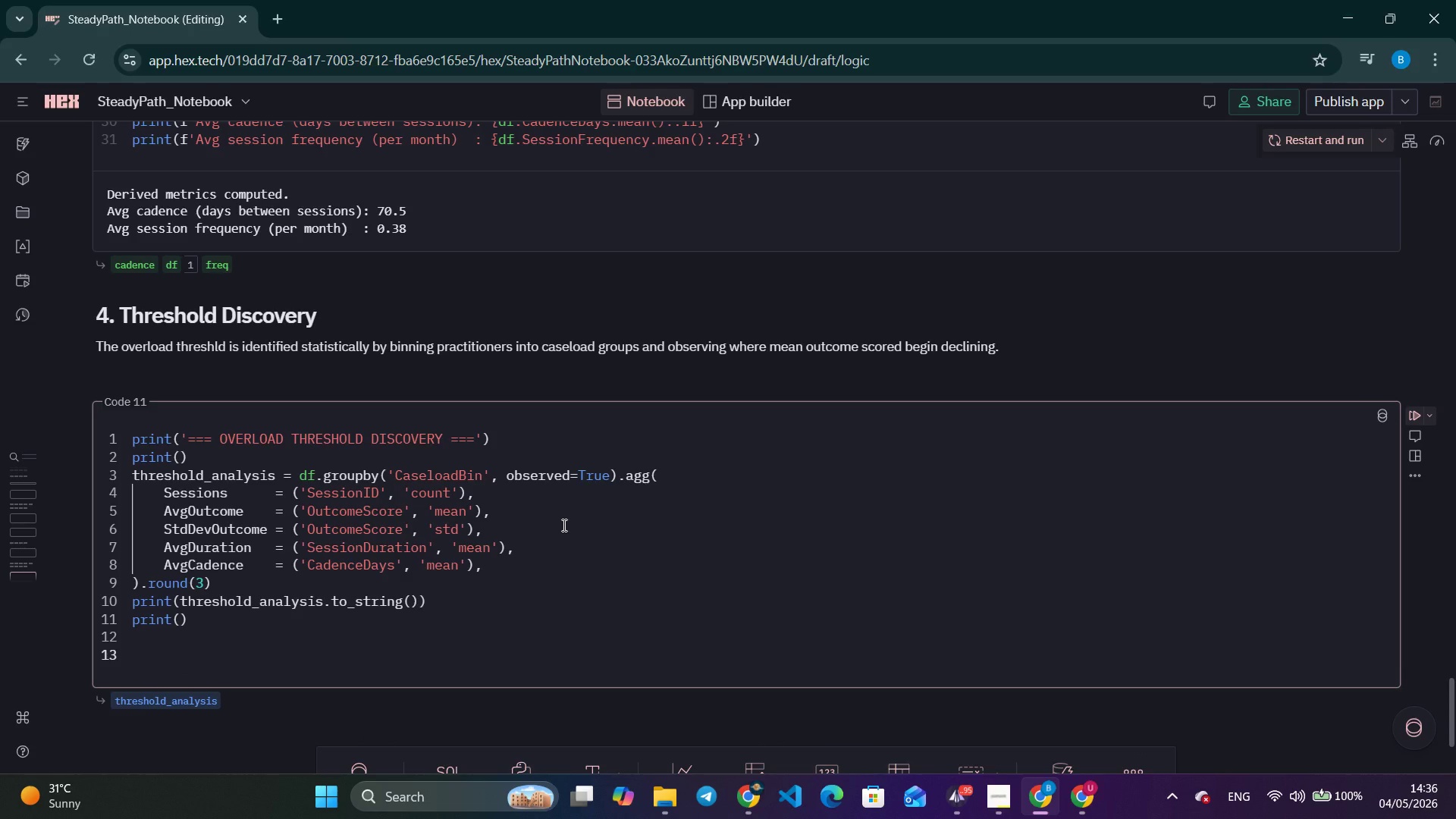 
type(#find)
key(Backspace)
key(Backspace)
key(Backspace)
key(Backspace)
type( Find the bin where decline begins)
 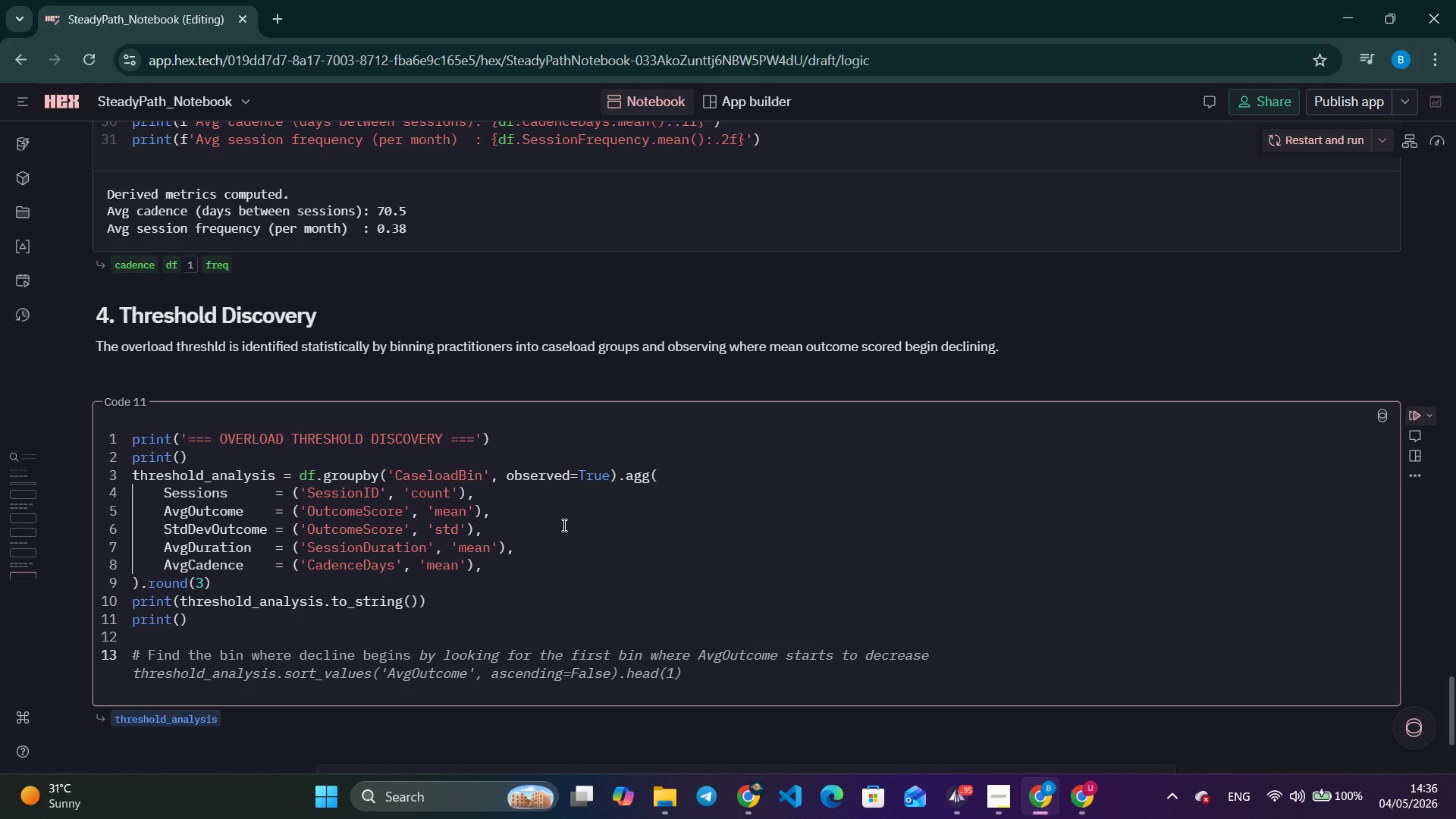 
wait(5.61)
 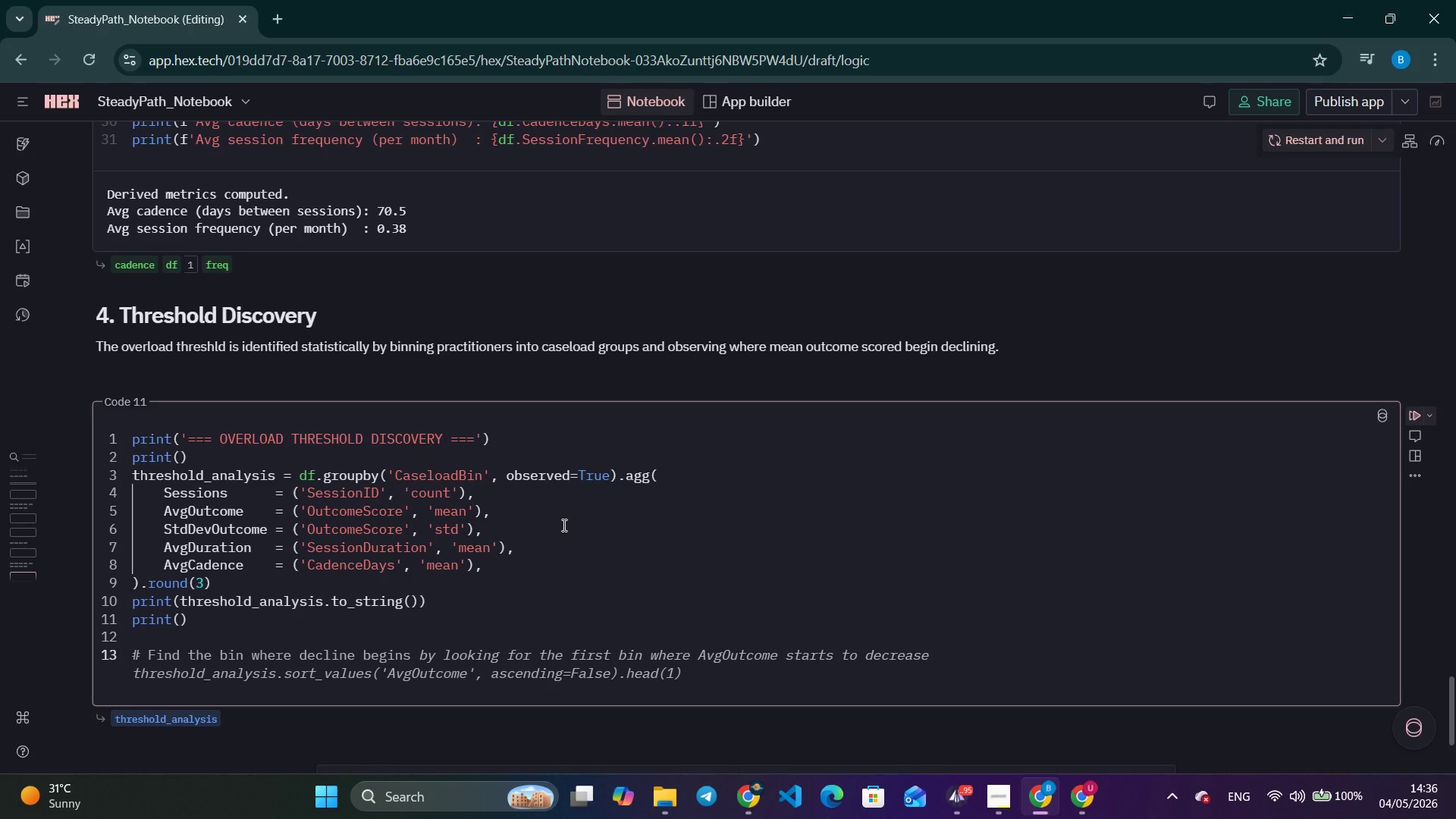 
key(Enter)
 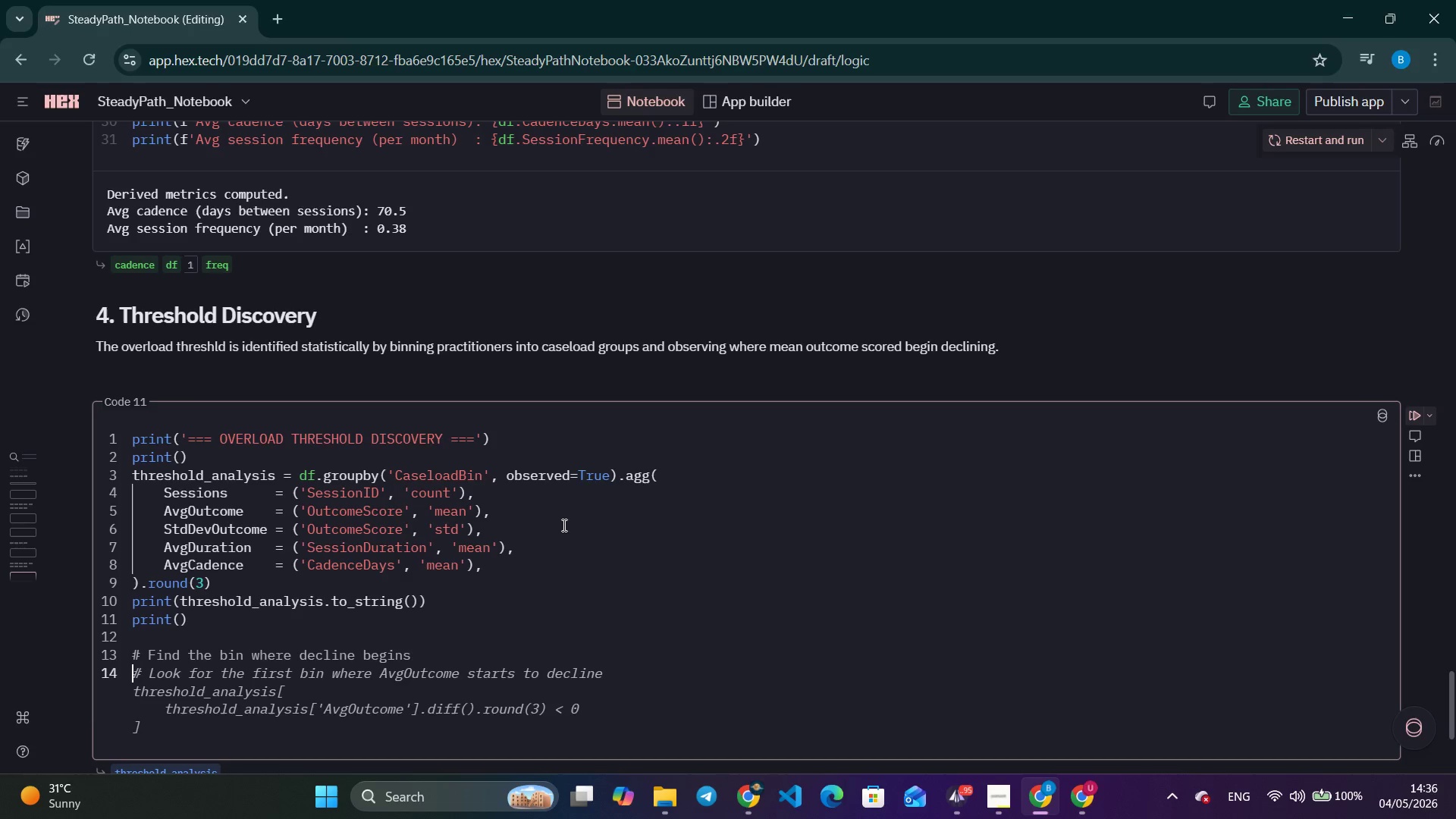 
type(outo)
key(Backspace)
type(come_by_bin   = threshl)
key(Backspace)
type(old )
key(Backspace)
type(_analysis['AbgO)
key(Backspace)
key(Backspace)
key(Backspace)
type(vg)
key(Tab)
 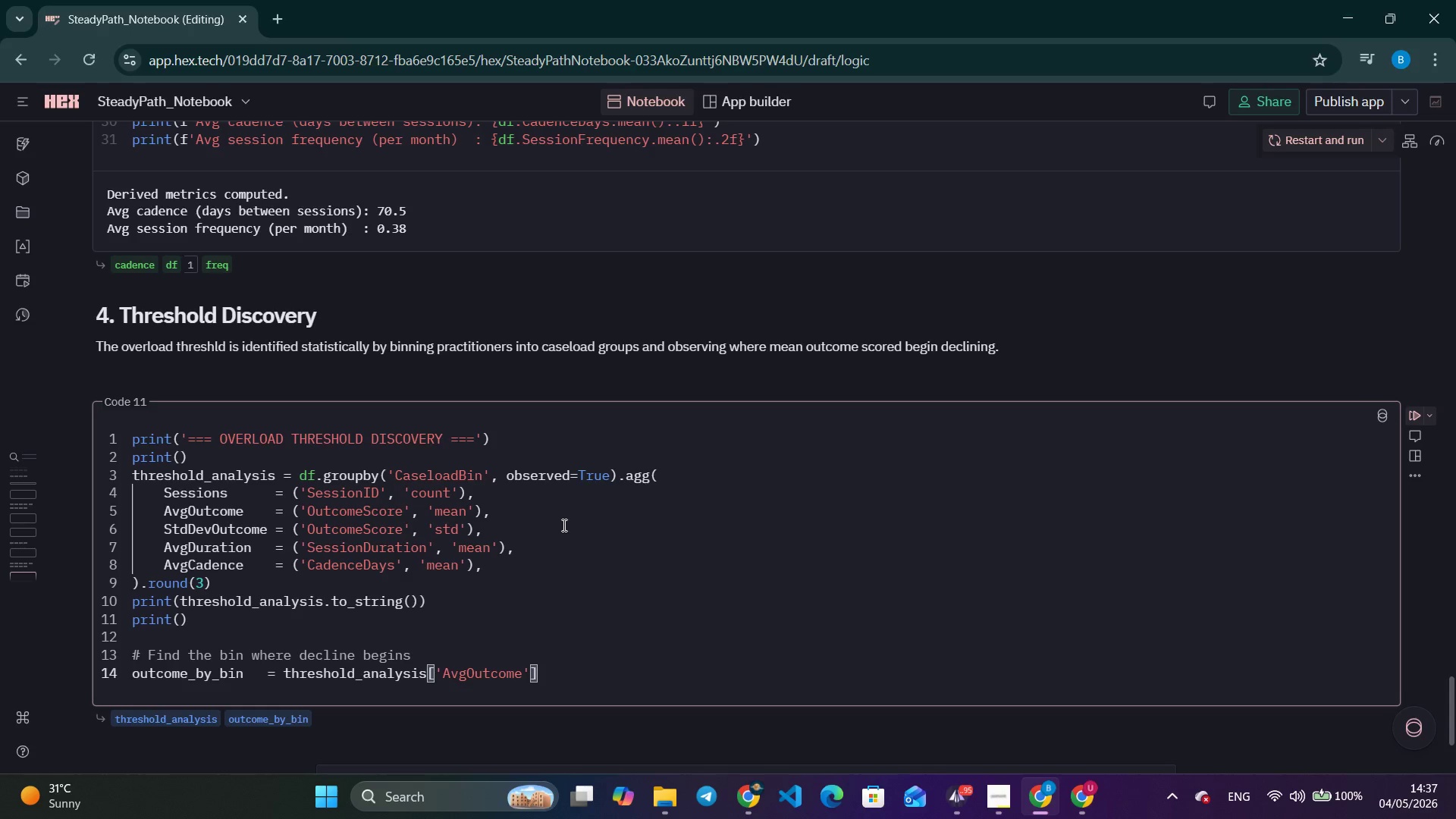 
key(Enter)
 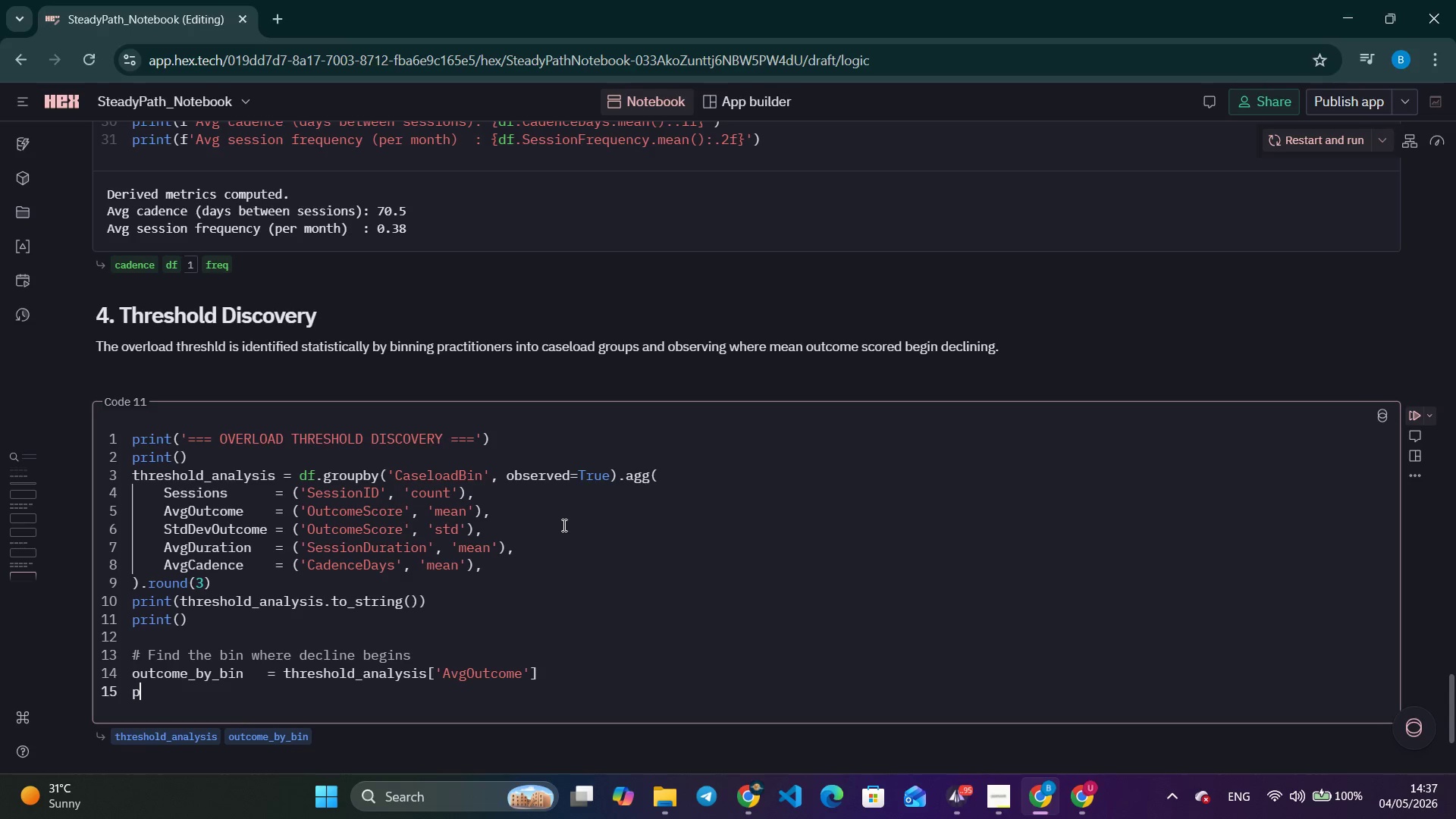 
type(peak_bin= outcom)
key(Tab)
type(decline_sa)
key(Backspace)
type(tart   = out)
key(Backspace)
key(Backspace)
key(Backspace)
type(n)
key(Backspace)
type(None)
 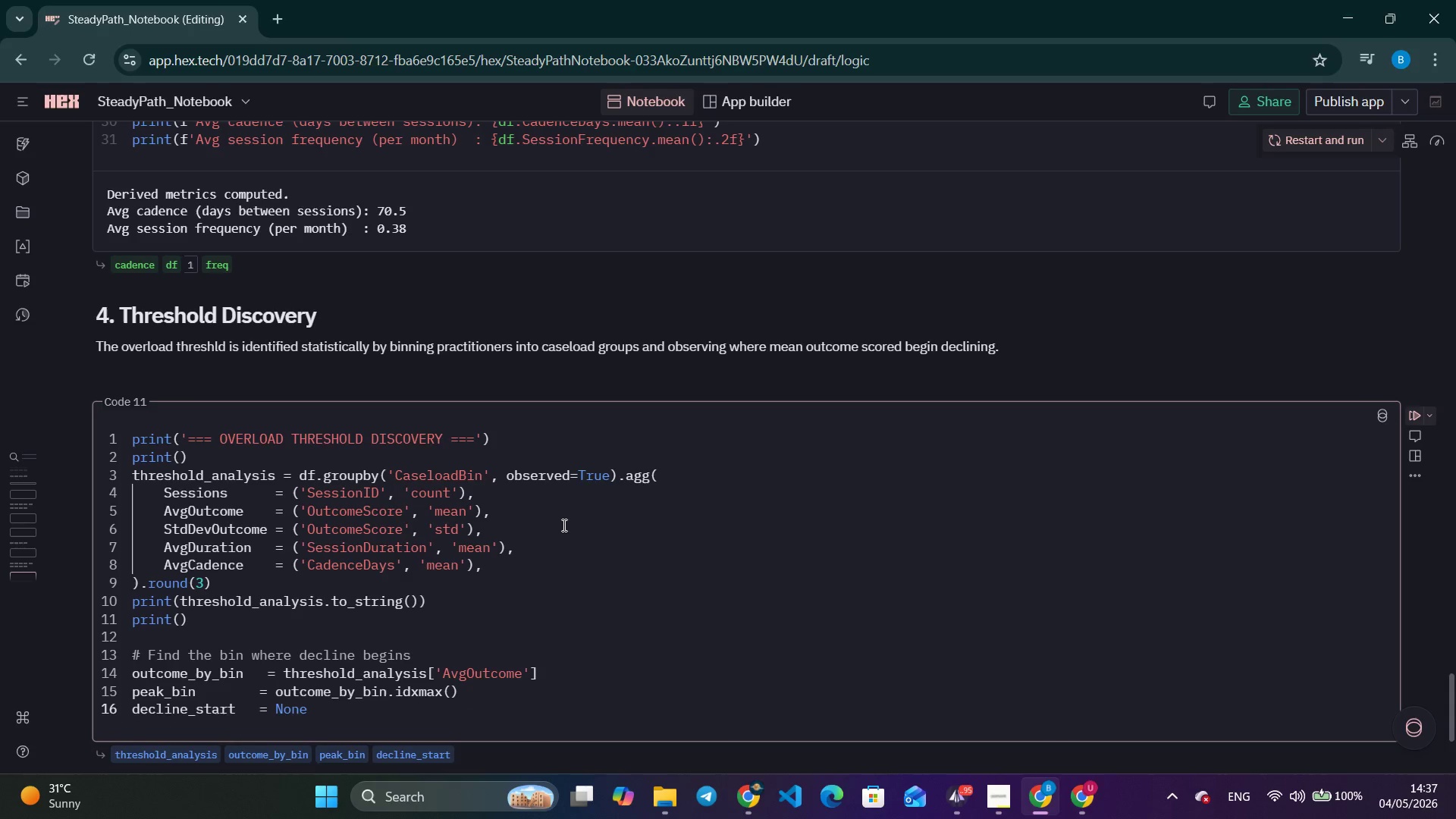 
key(Enter)
 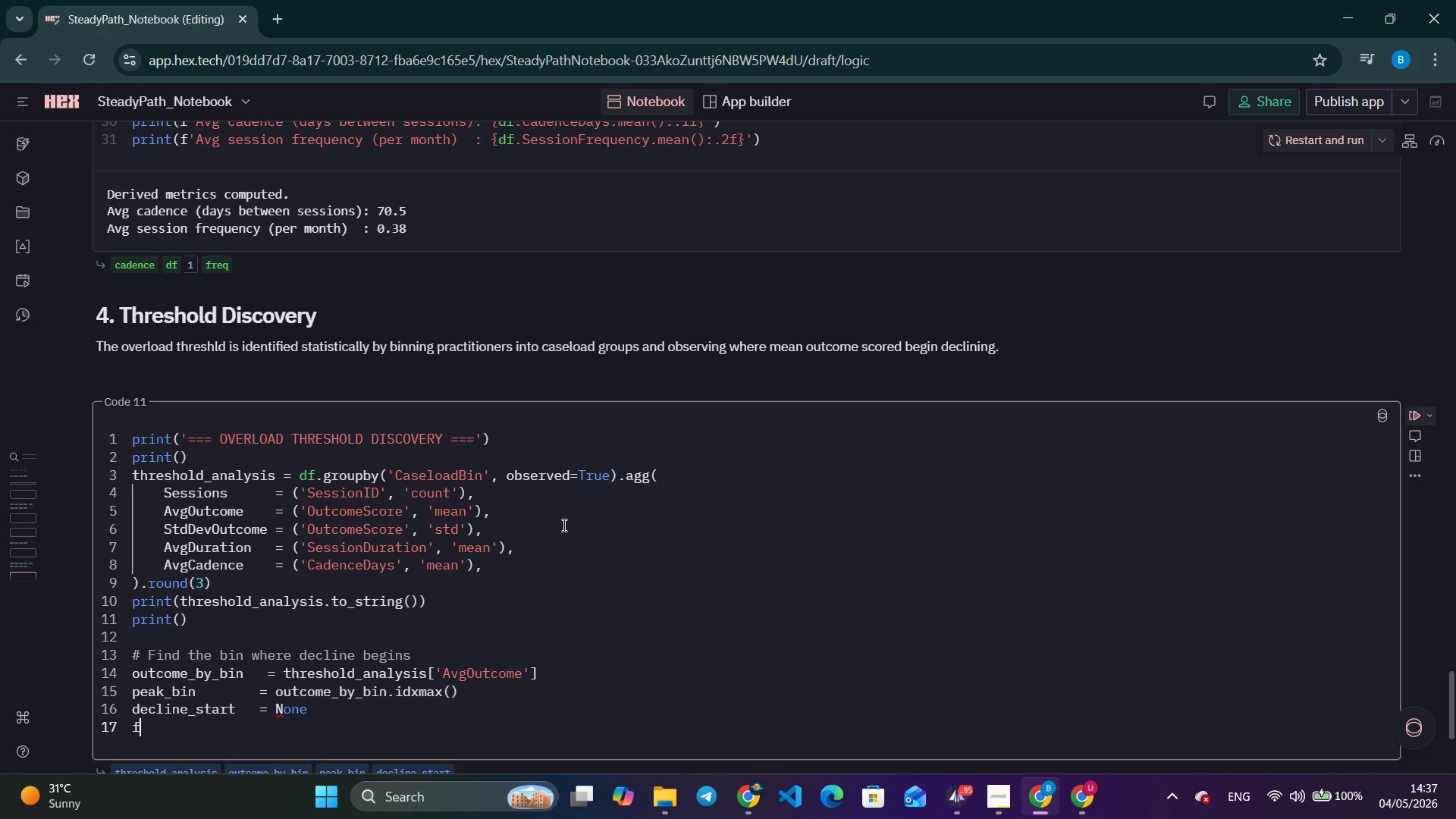 
type(for i in range (1, lien)
key(Backspace)
key(Backspace)
type(e)
key(Backspace)
key(Backspace)
type(en)
 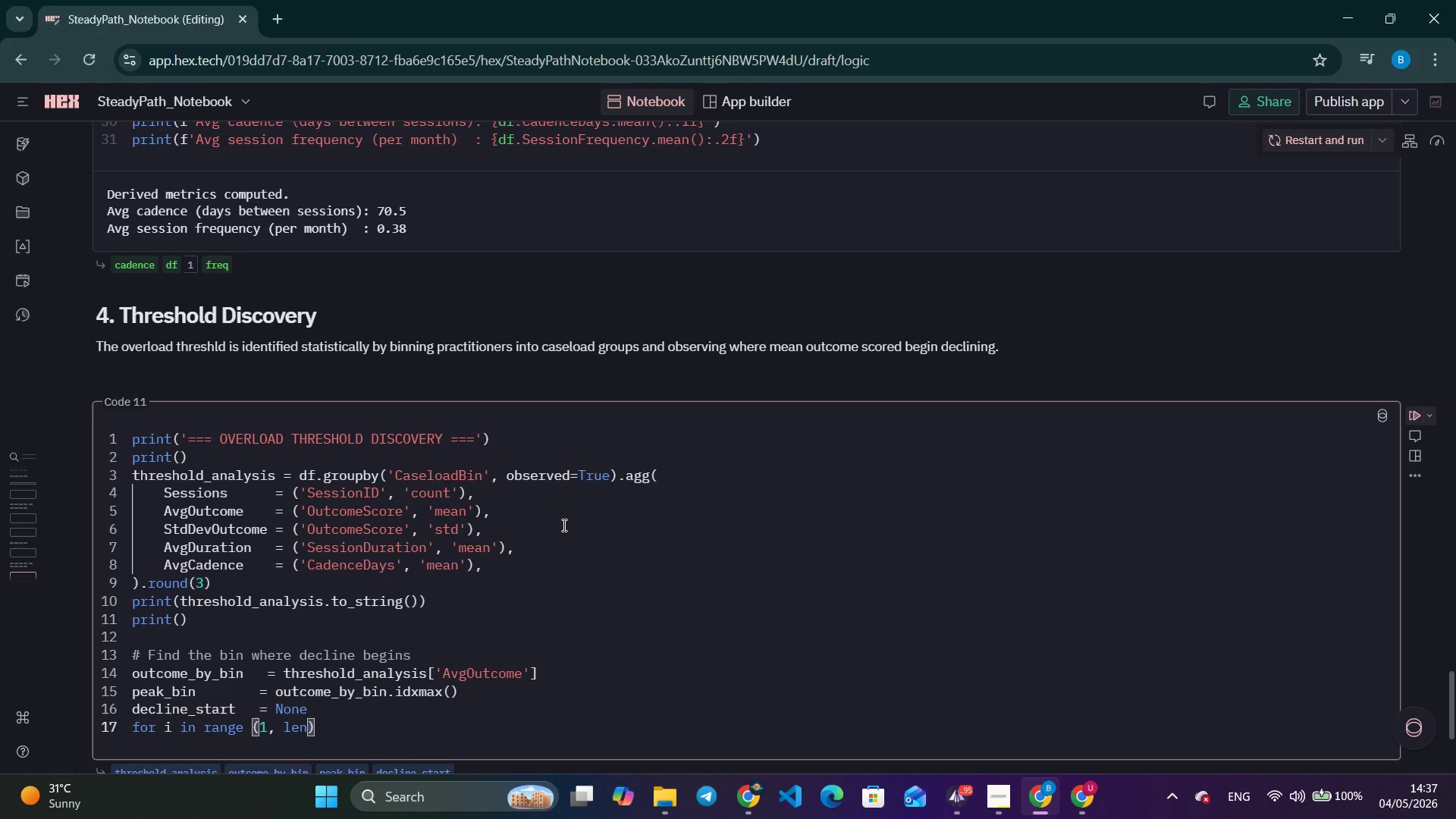 
type((outcome_by_bin)
 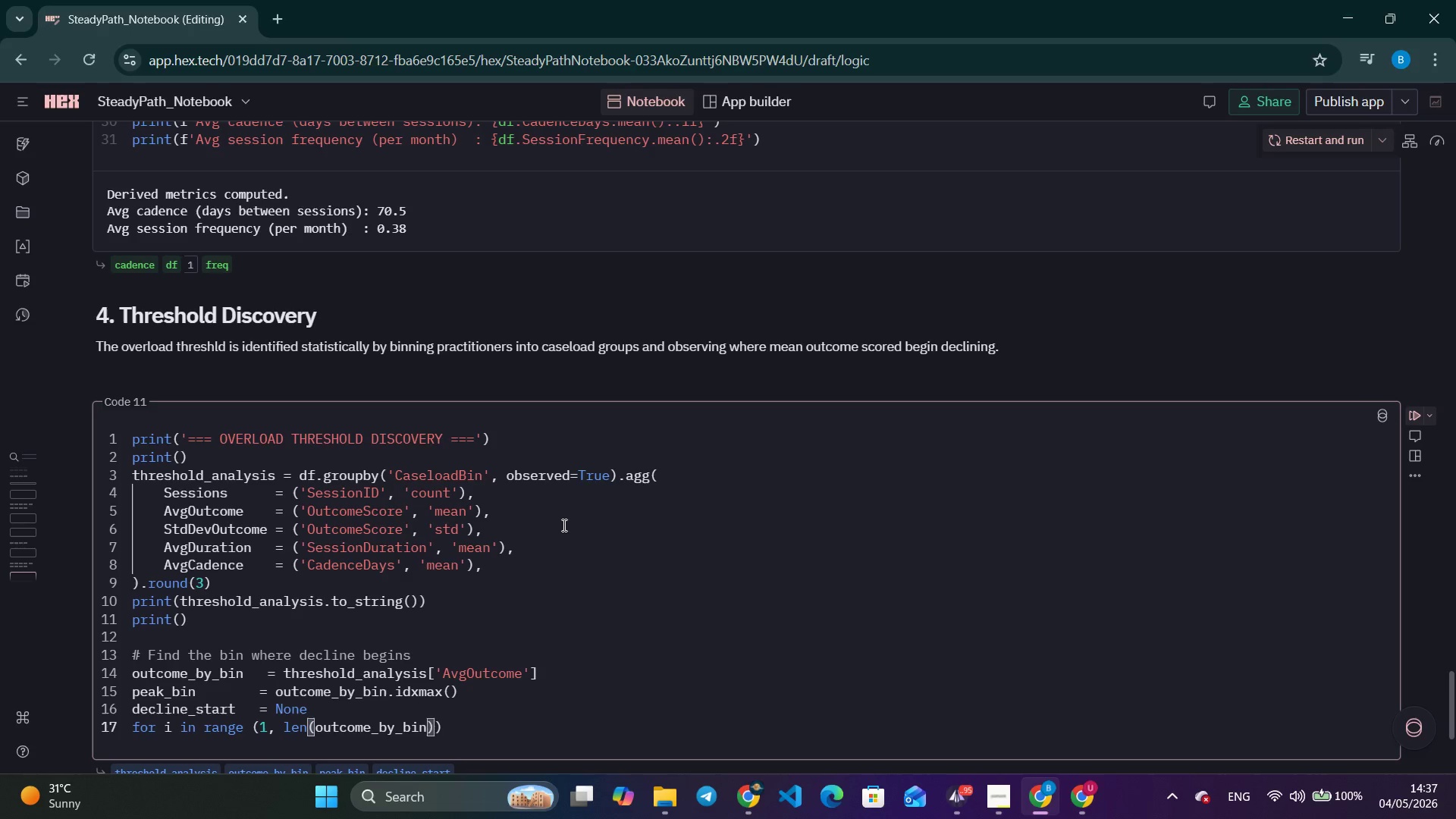 
key(Control+ArrowRight)
 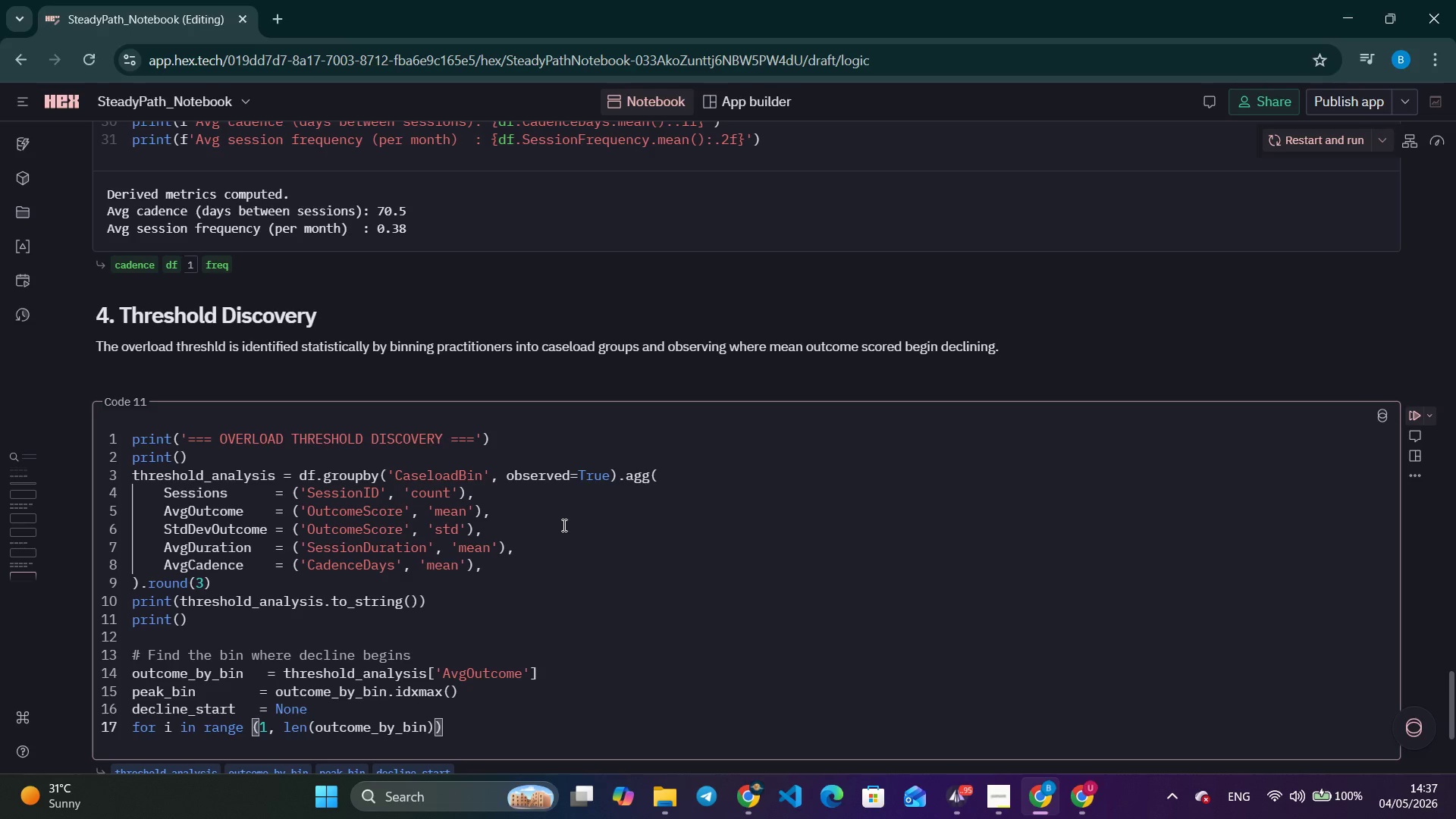 
key(Shift+ShiftLeft)
 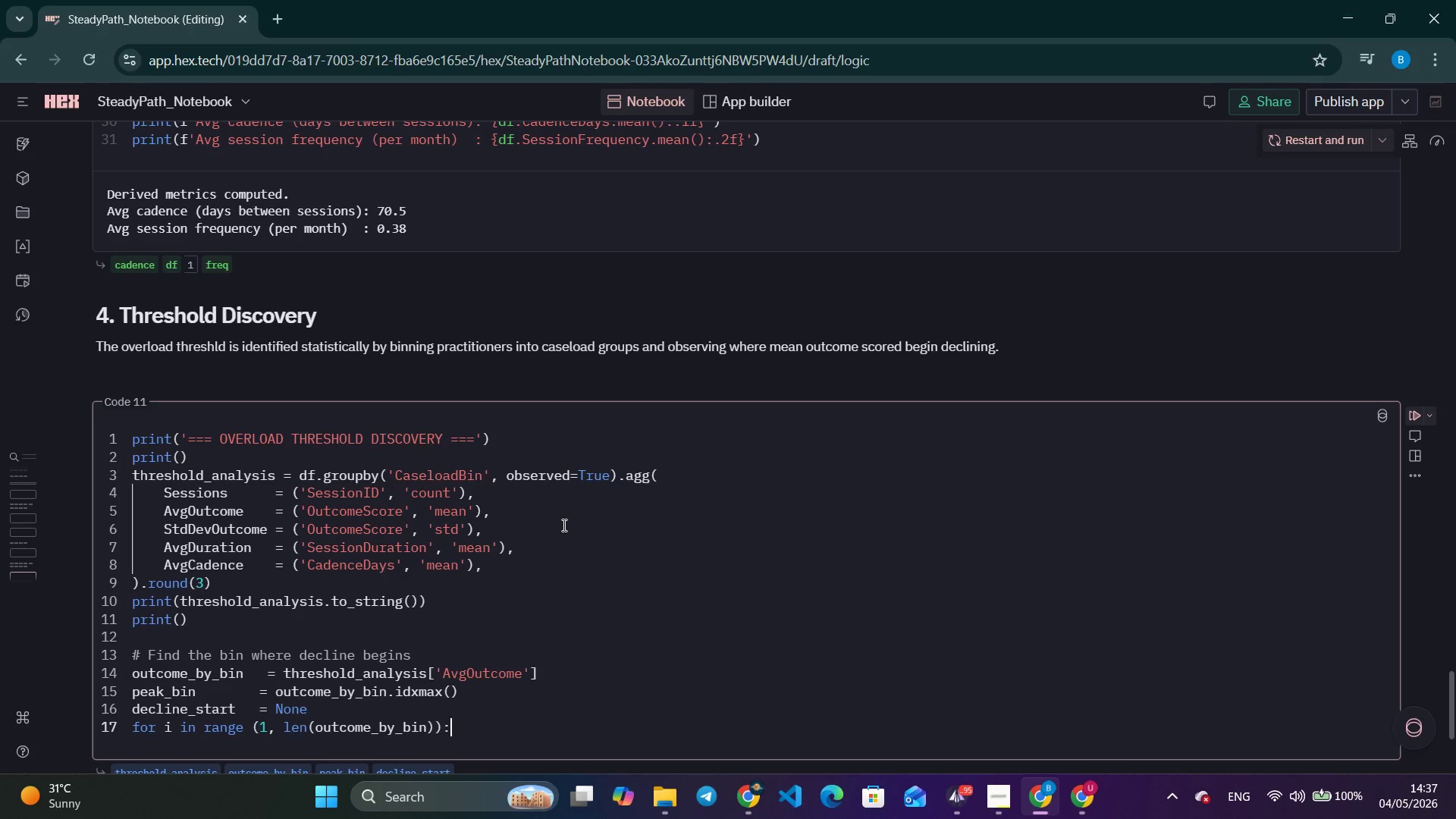 
key(Shift+Semicolon)
 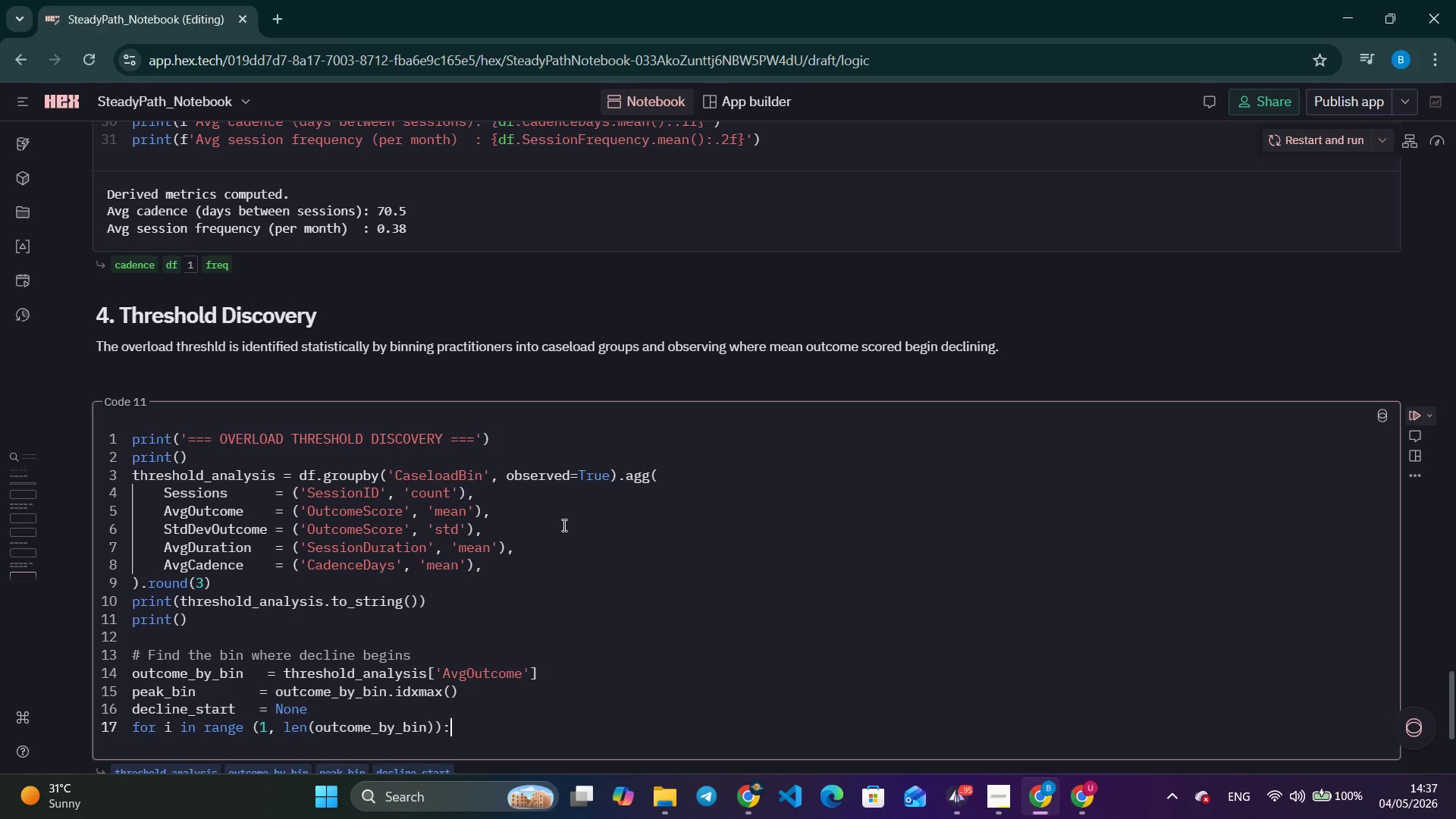 
key(Enter)
 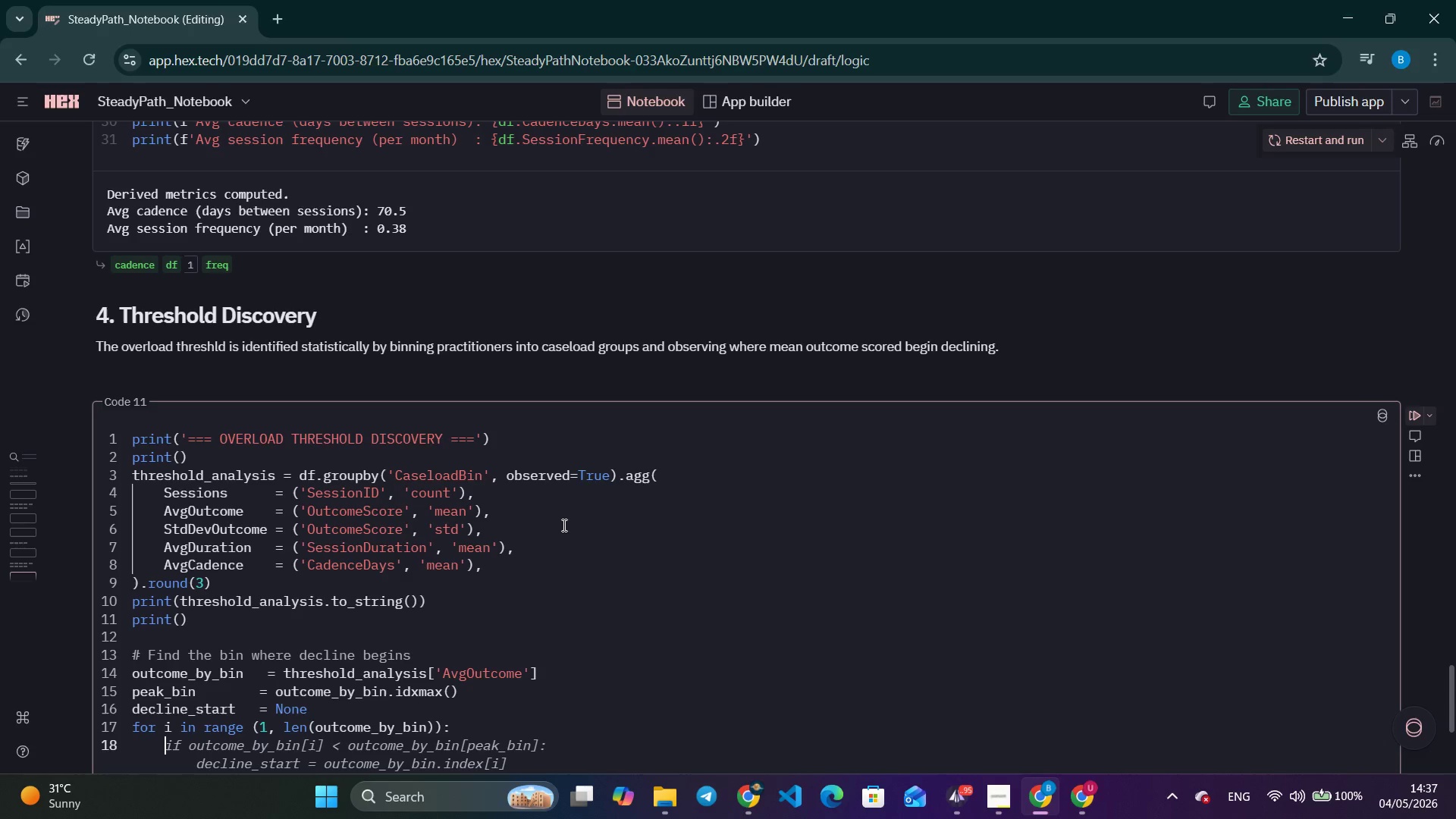 
scroll: coordinate [563, 525], scroll_direction: down, amount: 5.0
 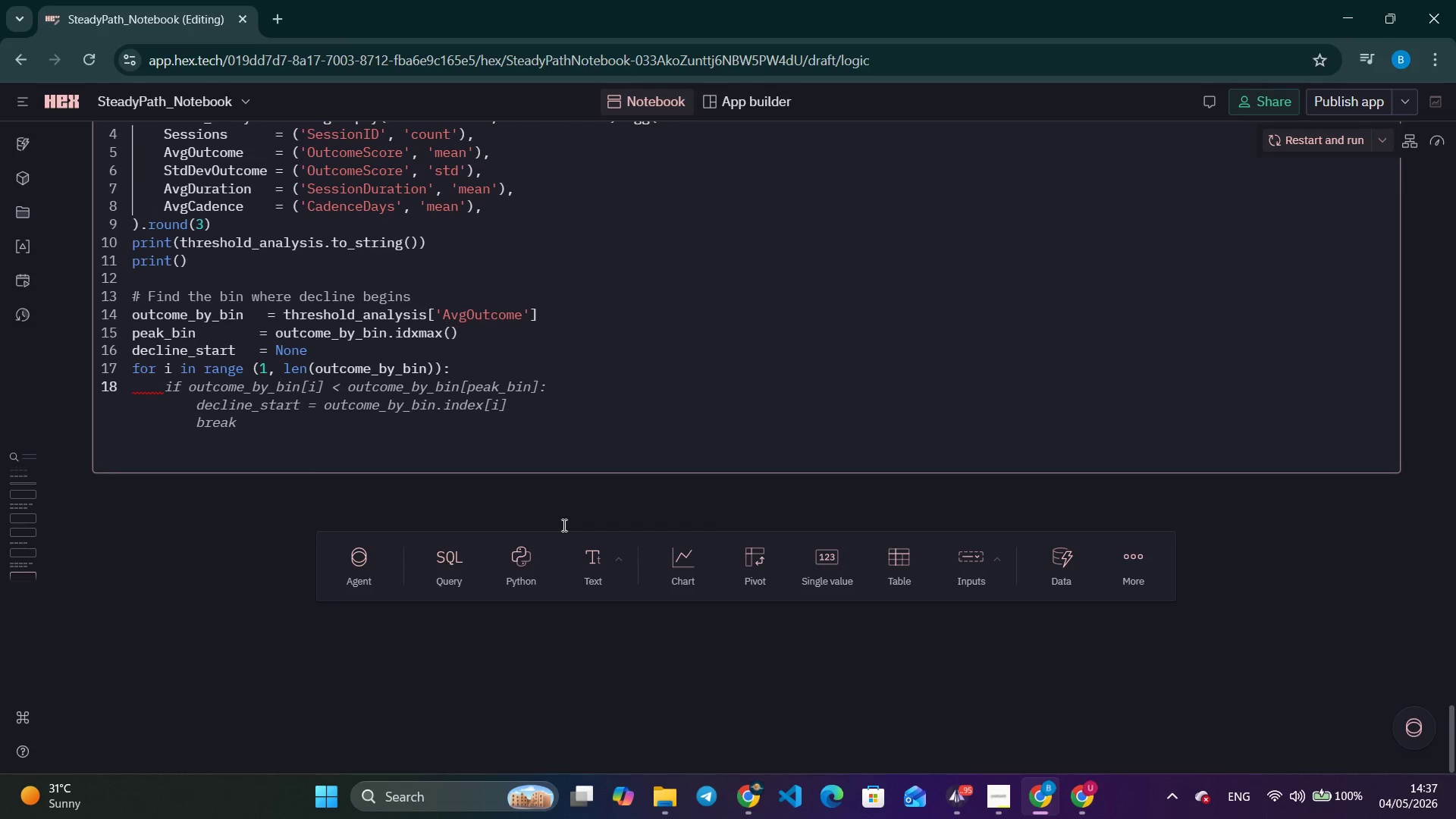 
wait(9.32)
 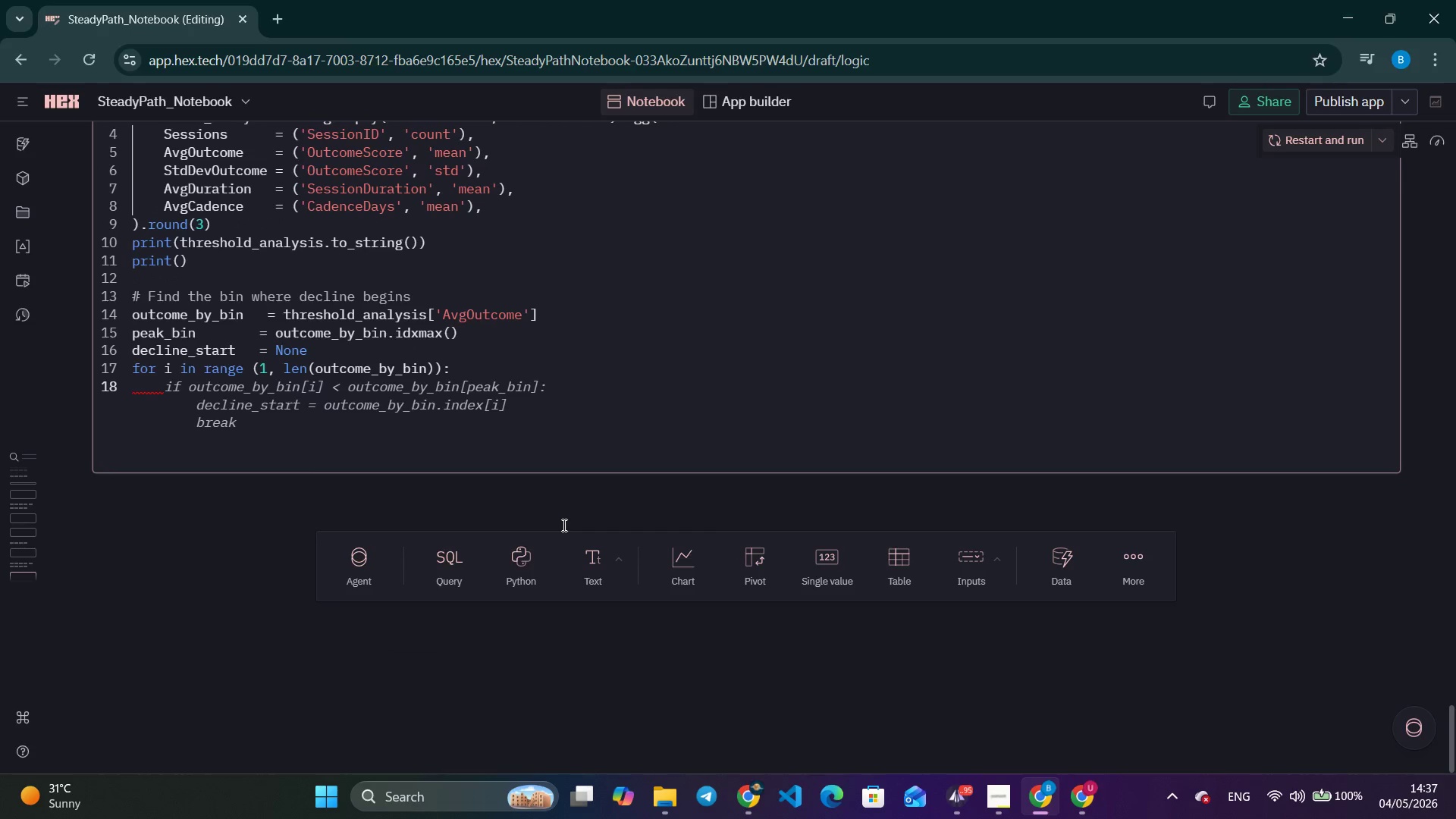 
type(if outcome_by_bin.ilic)
key(Backspace)
key(Backspace)
type(oc[i)
 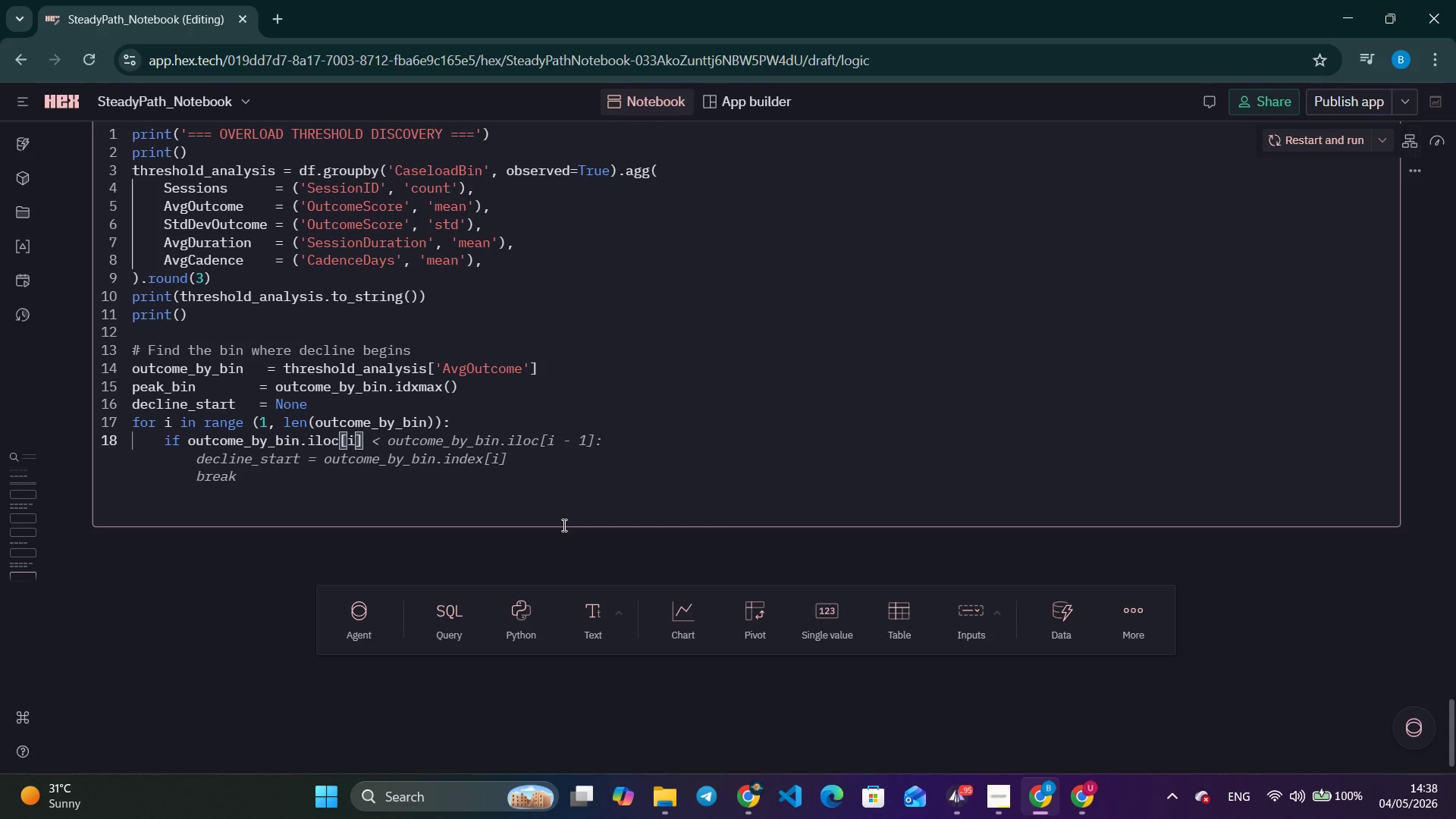 
key(ArrowRight)
 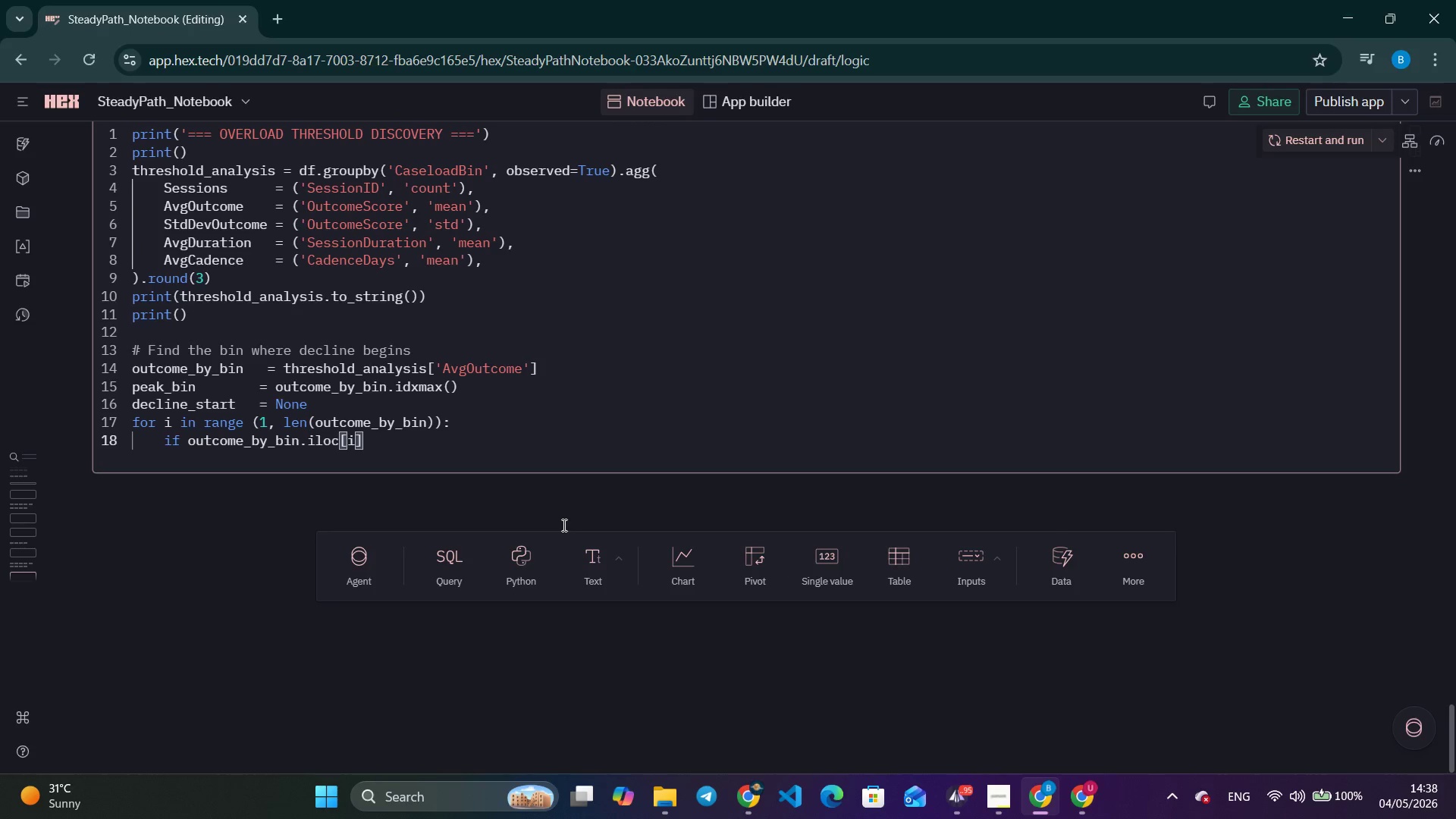 
type( < outocme_by_bin.ilic)
key(Backspace)
key(Backspace)
type(oc[i-1)
 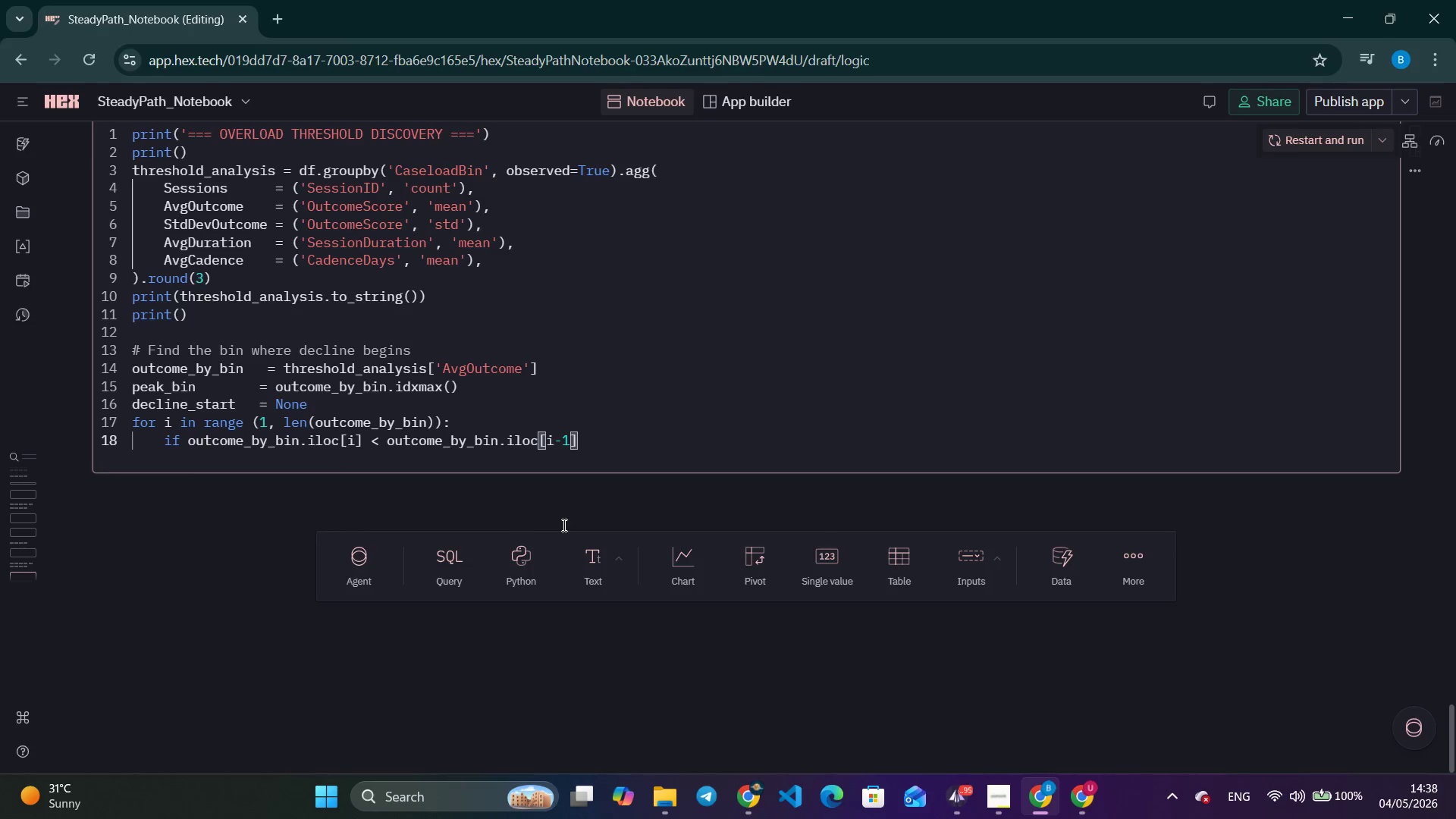 
key(ArrowRight)
 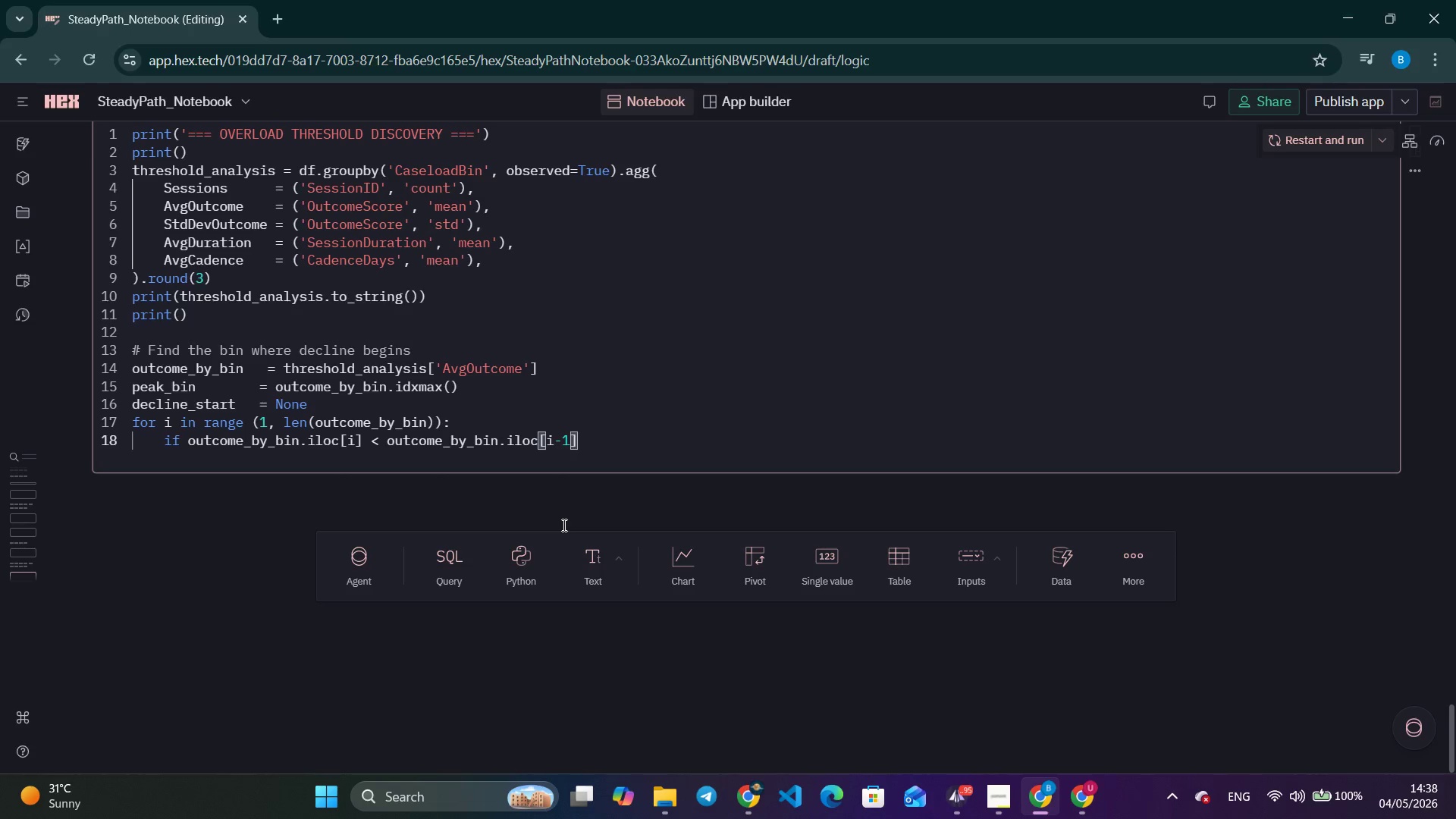 
key(Shift+ShiftLeft)
 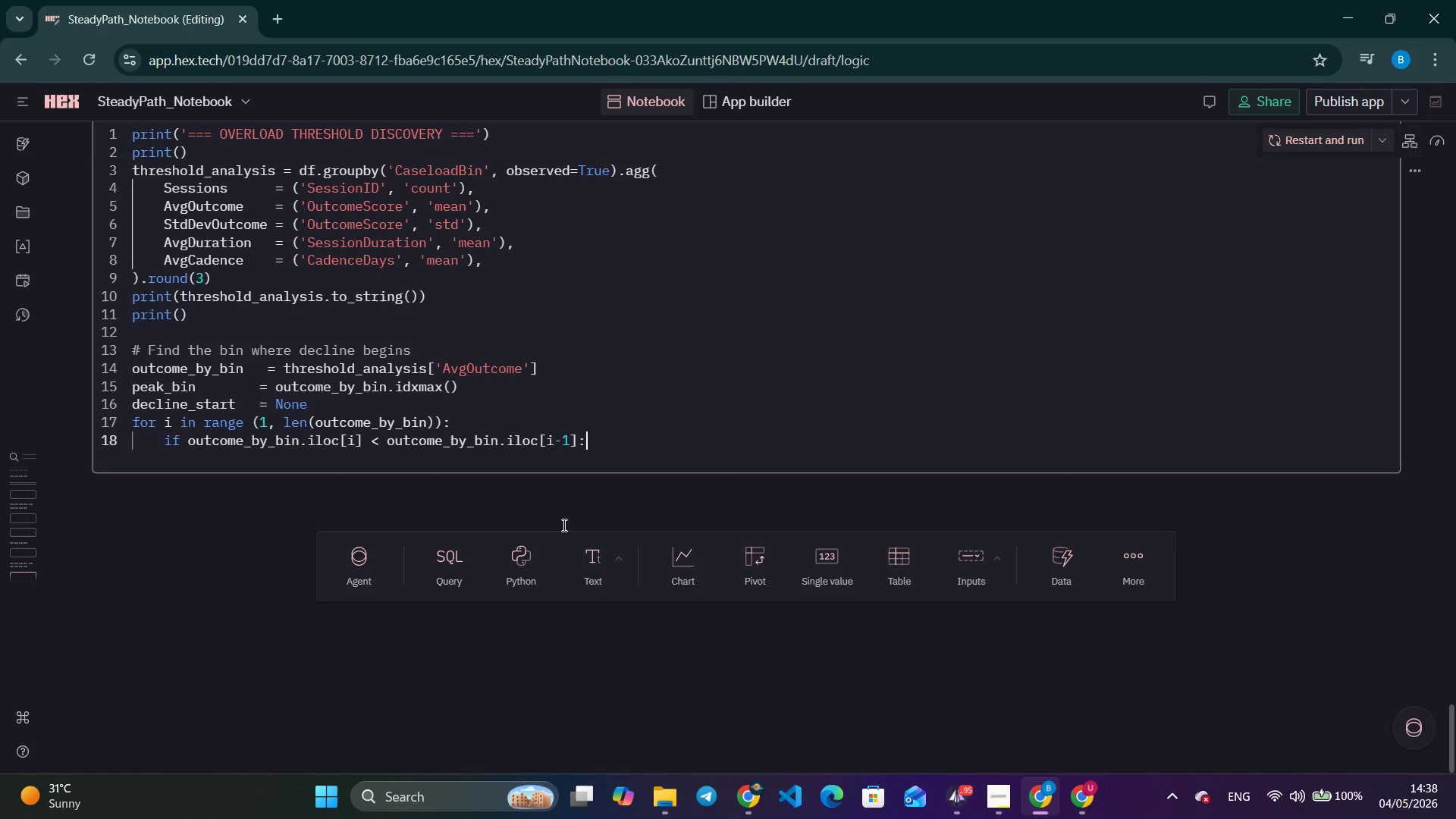 
key(Shift+Semicolon)
 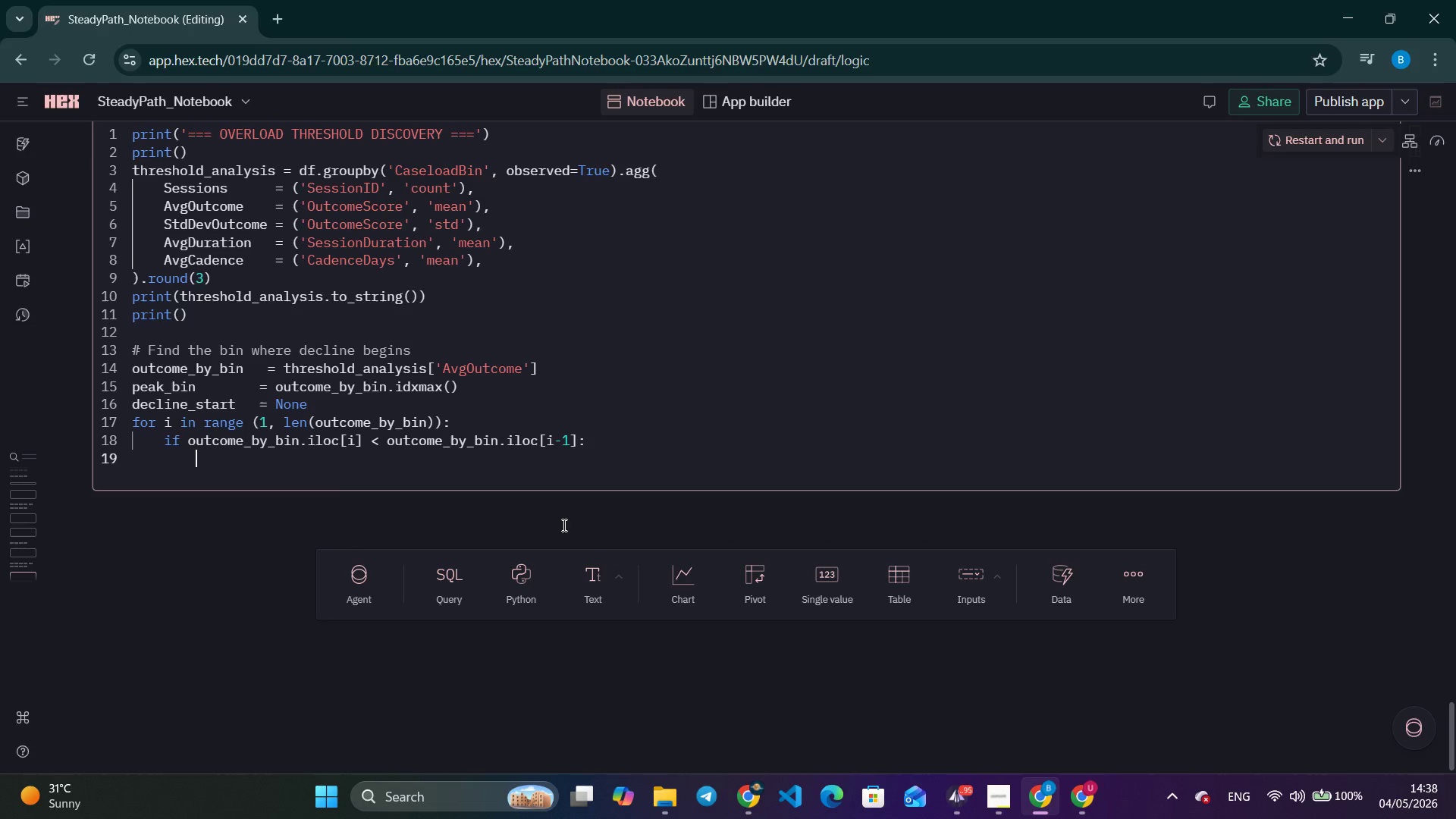 
key(Enter)
 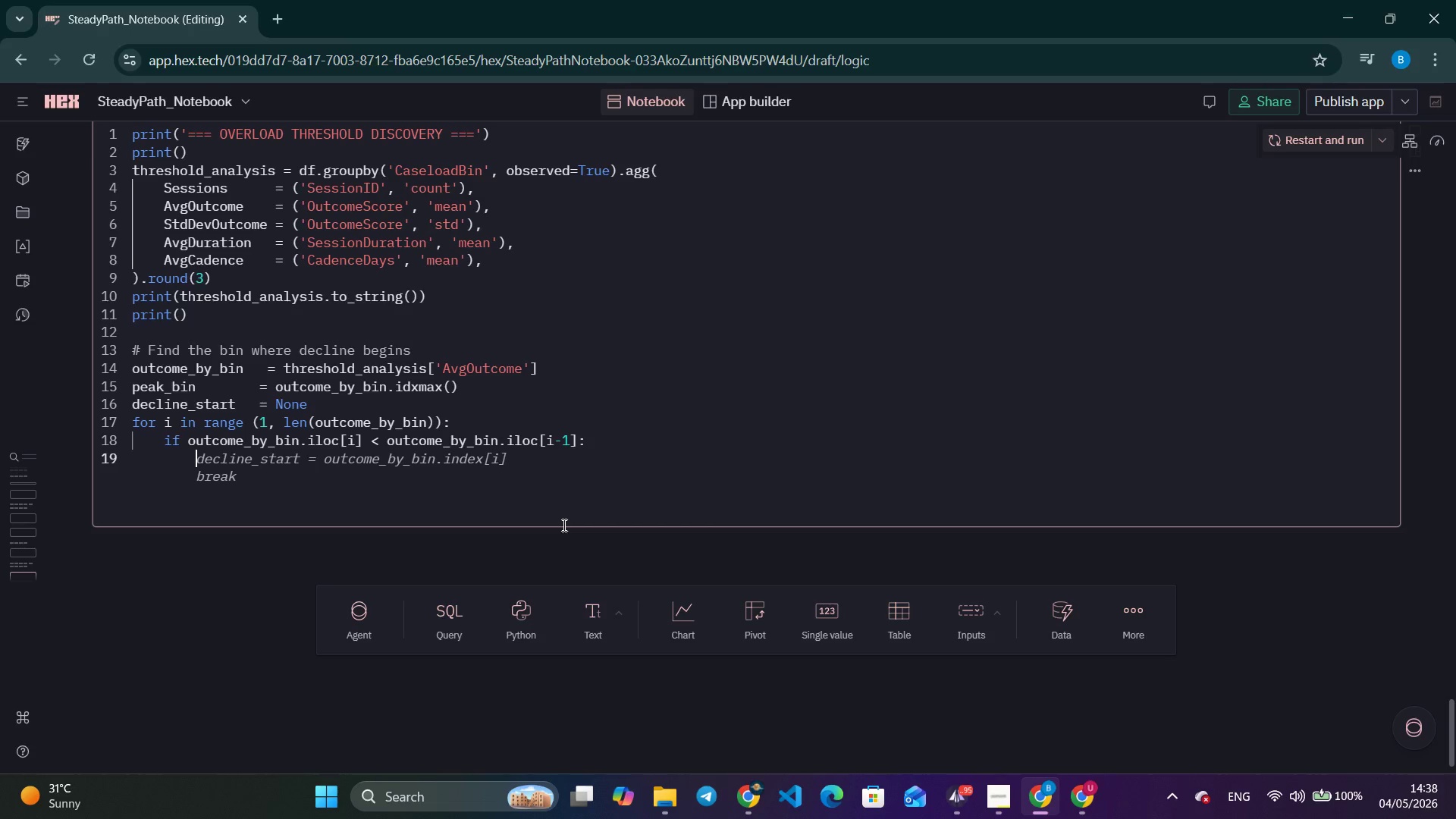 
type(decil)
key(Backspace)
key(Backspace)
type(lin)
 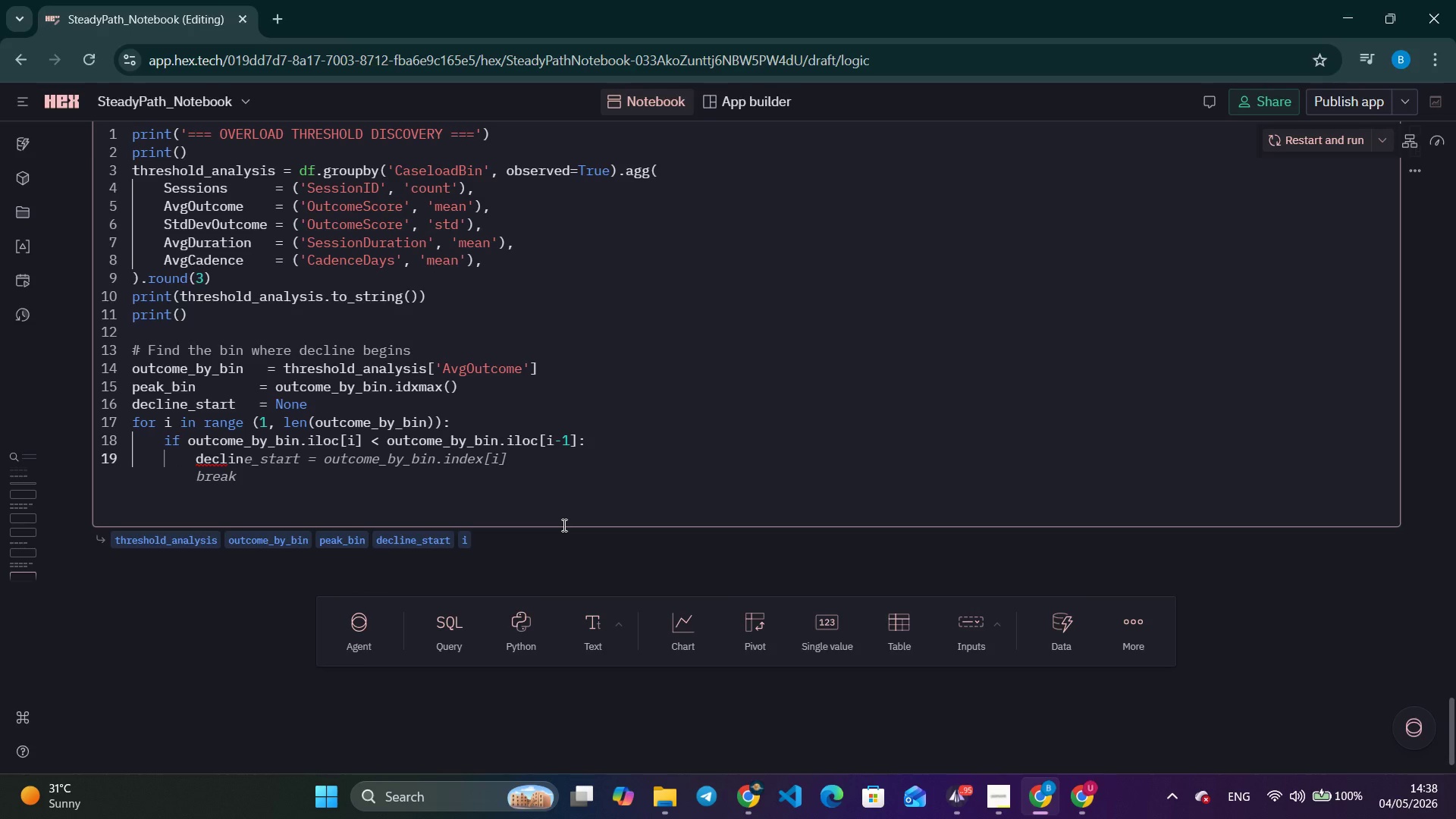 
key(Control+ArrowRight)
 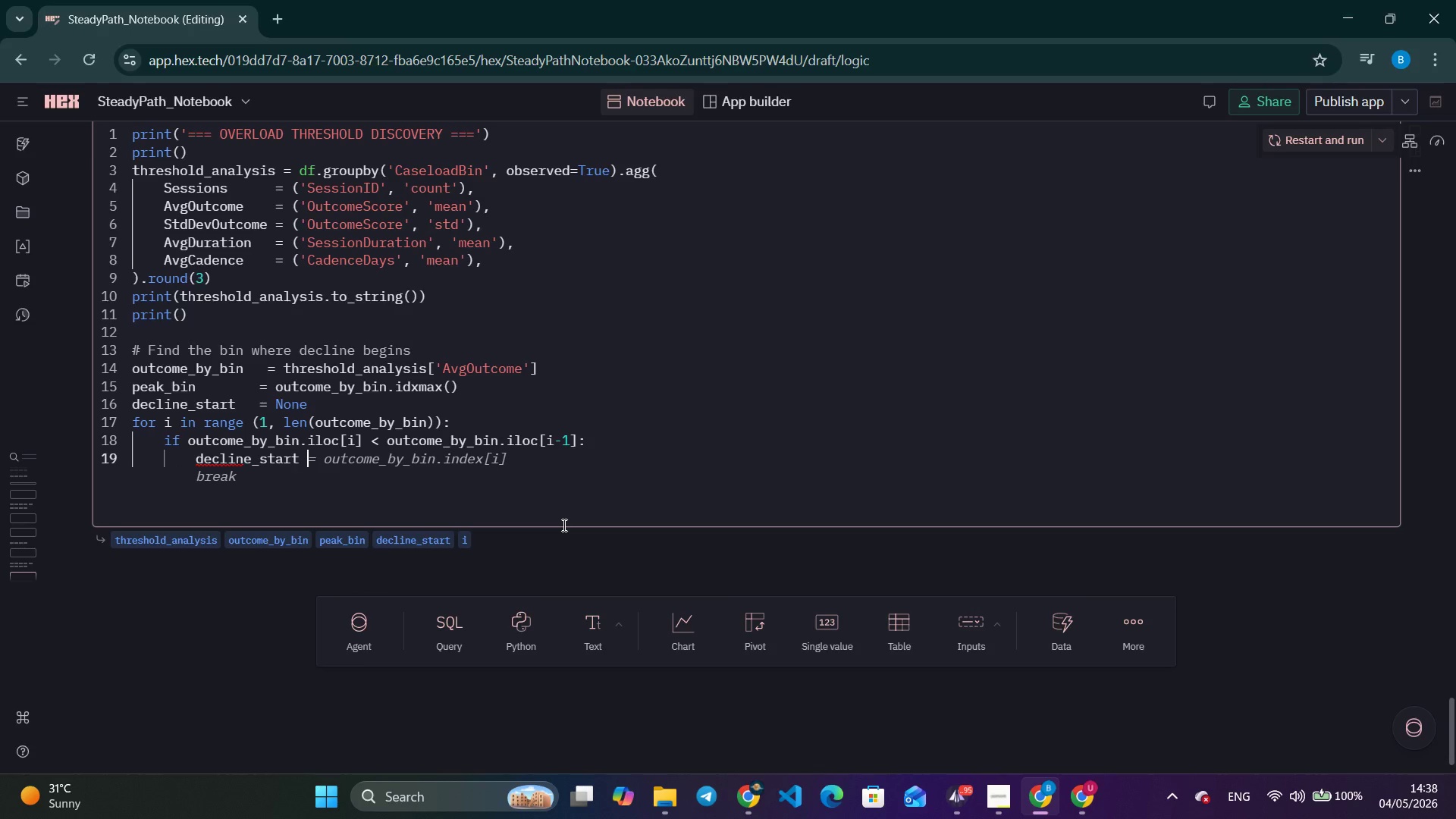 
key(Control+ArrowRight)
 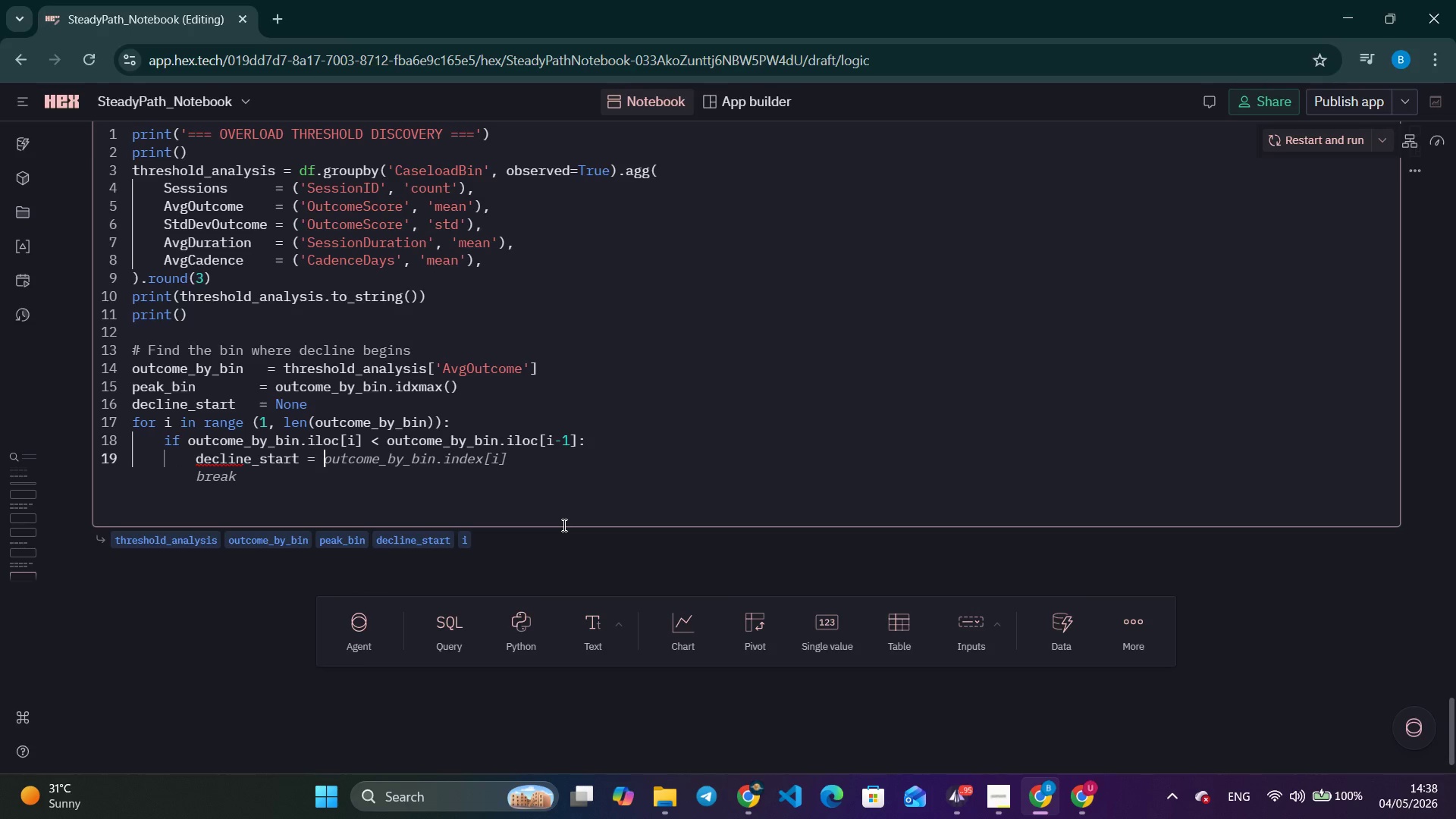 
key(Control+ArrowRight)
 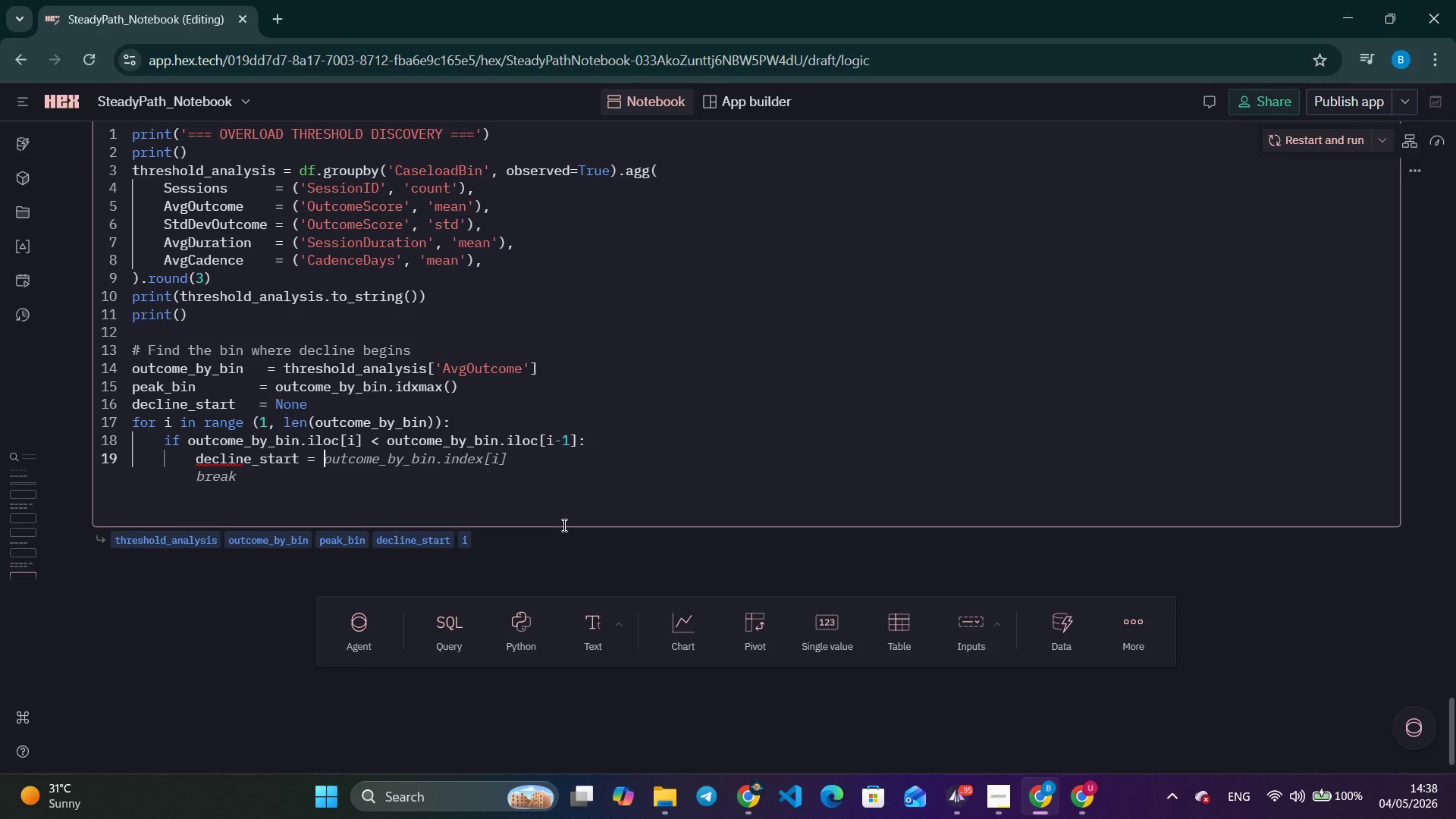 
key(Control+ArrowRight)
 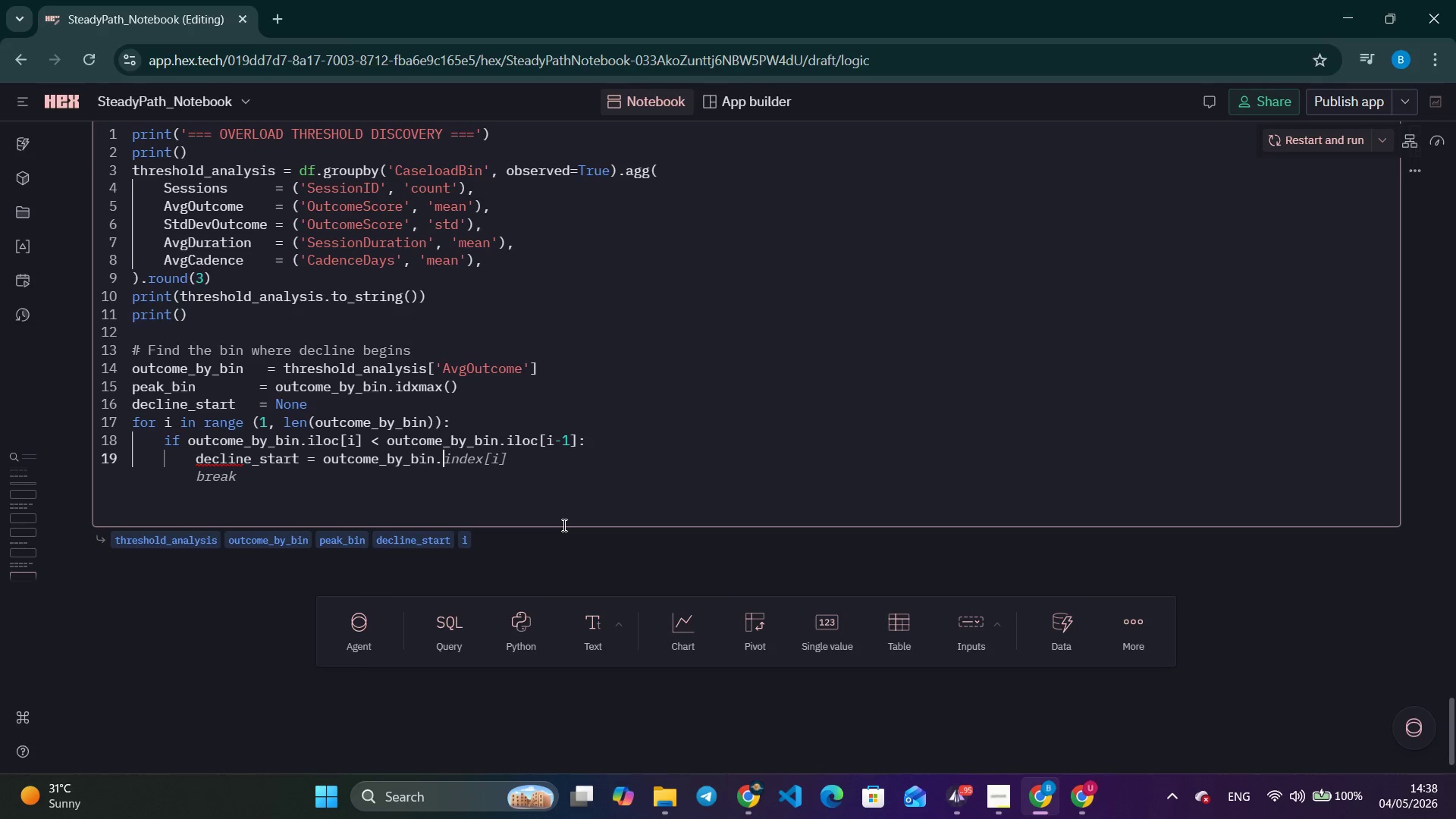 
key(Control+ArrowRight)
 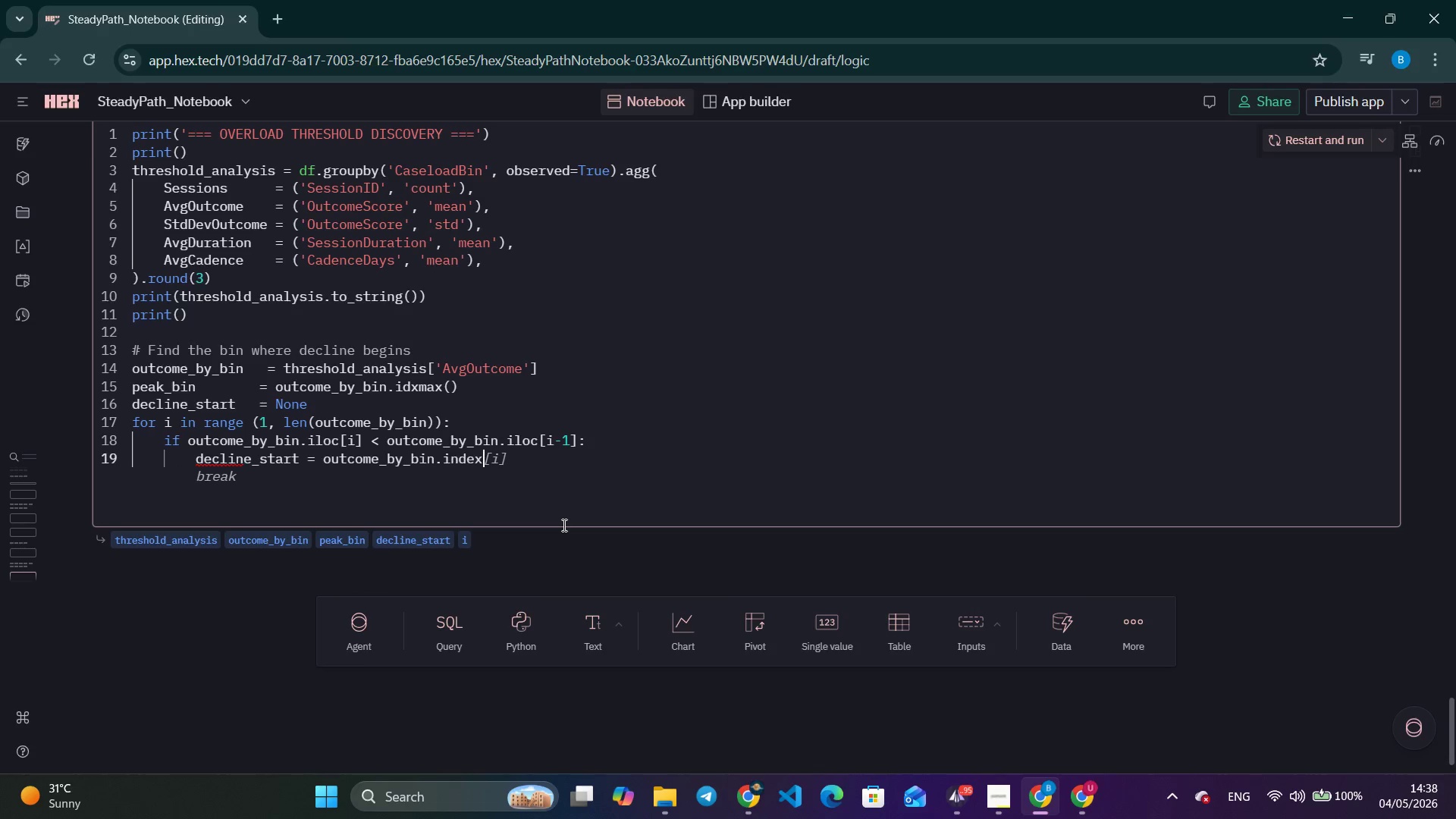 
key(Control+ArrowRight)
 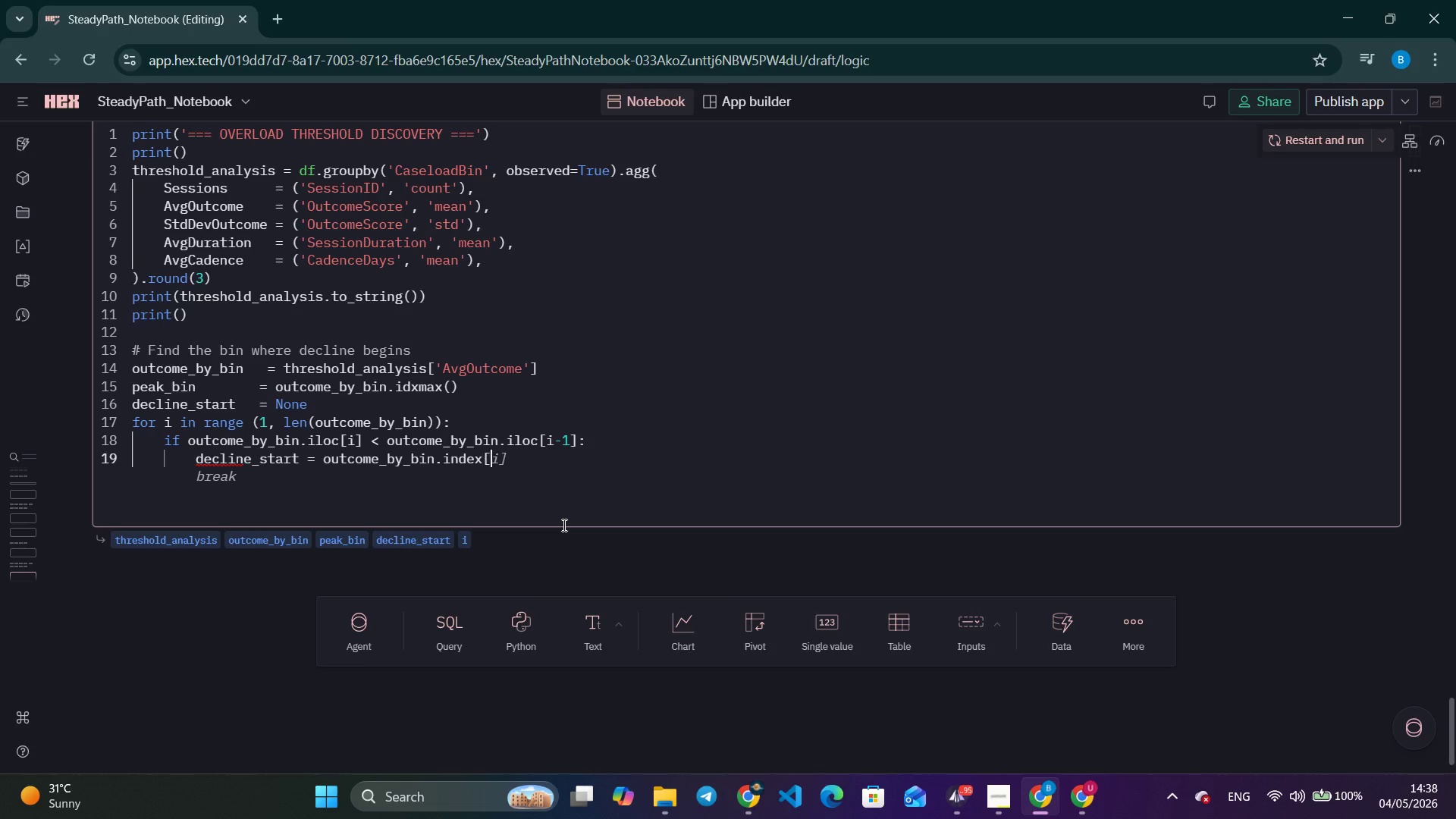 
key(Control+ArrowRight)
 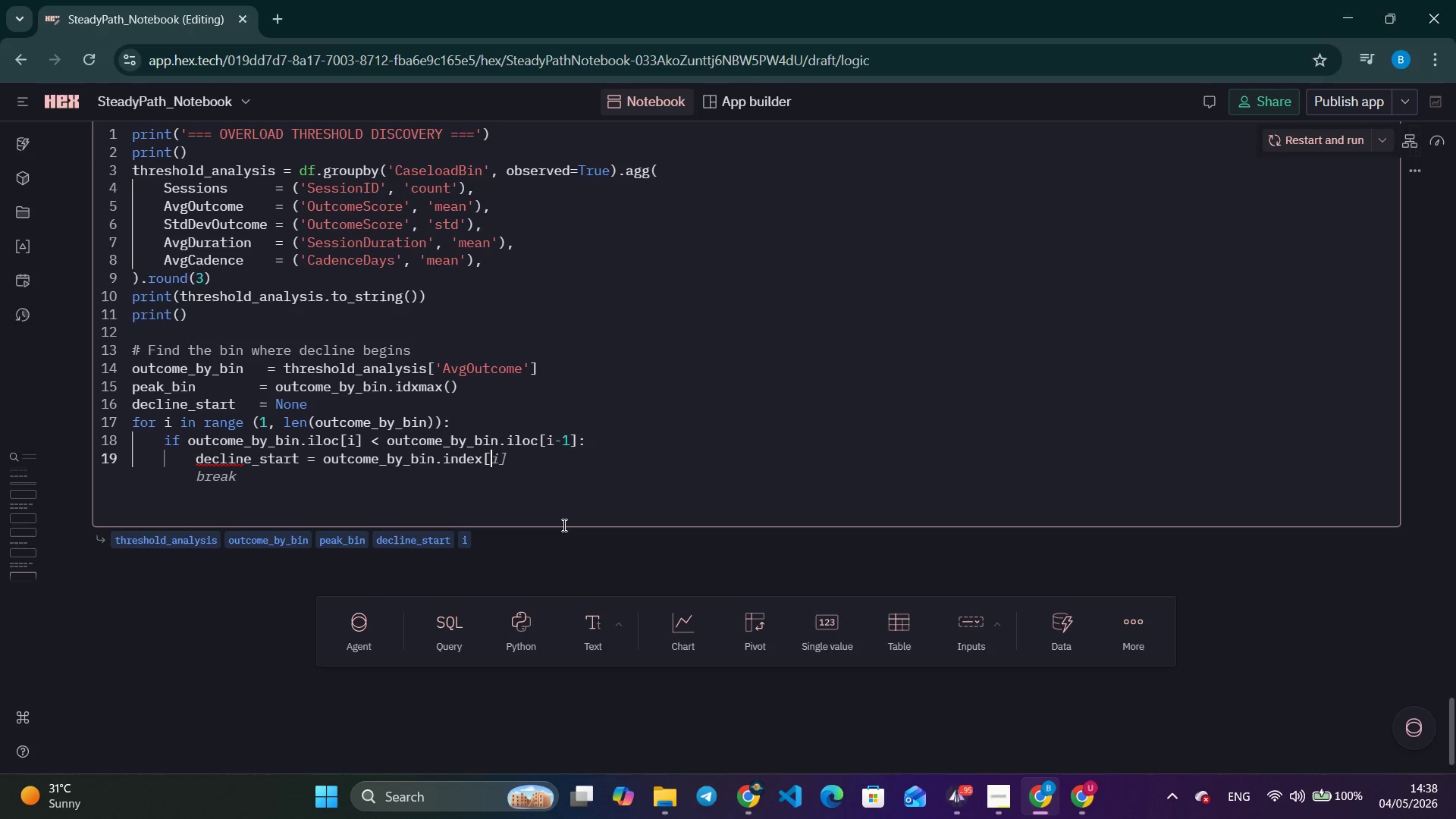 
key(Control+ArrowRight)
 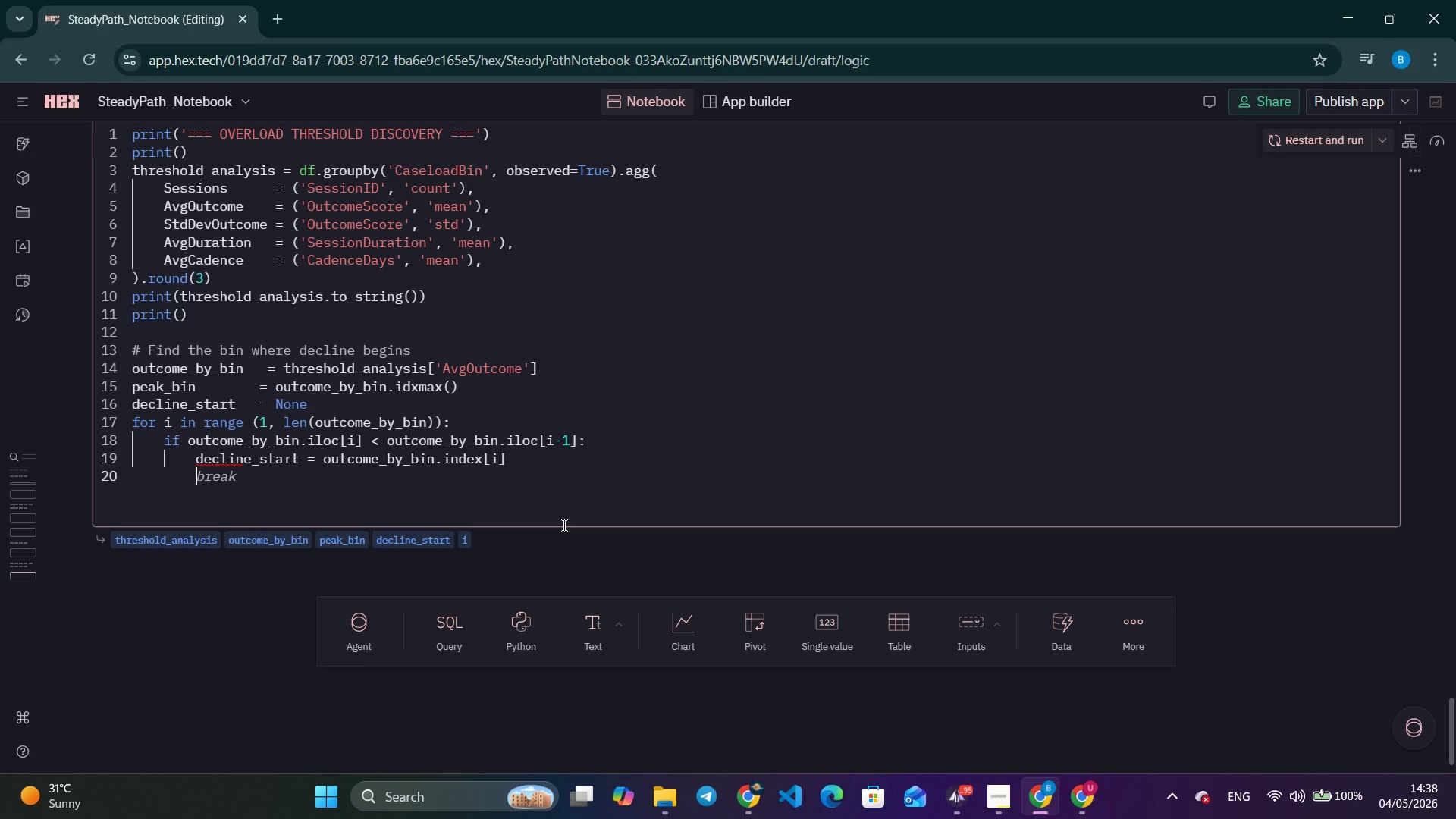 
key(Control+ArrowRight)
 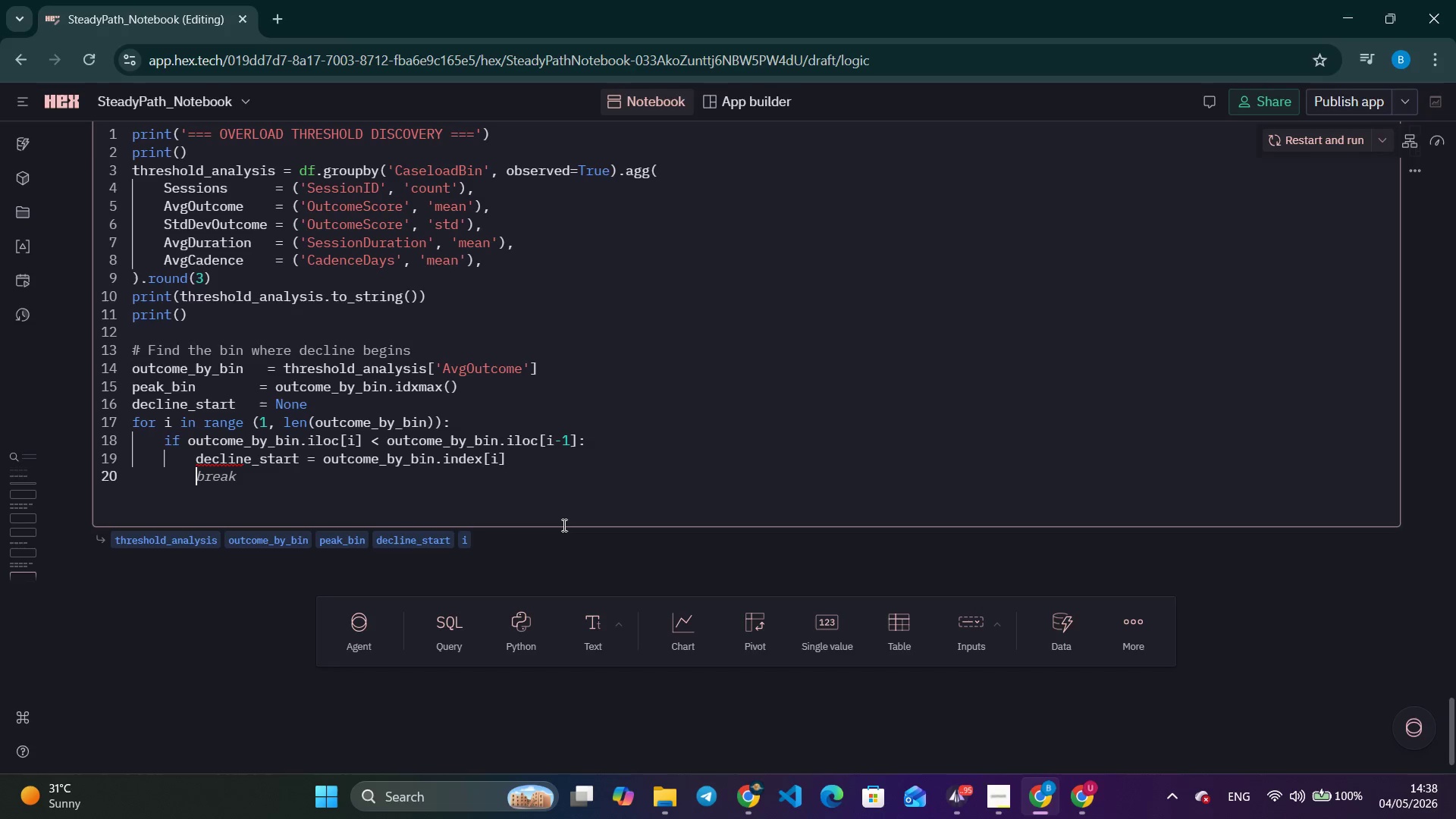 
type(break)
 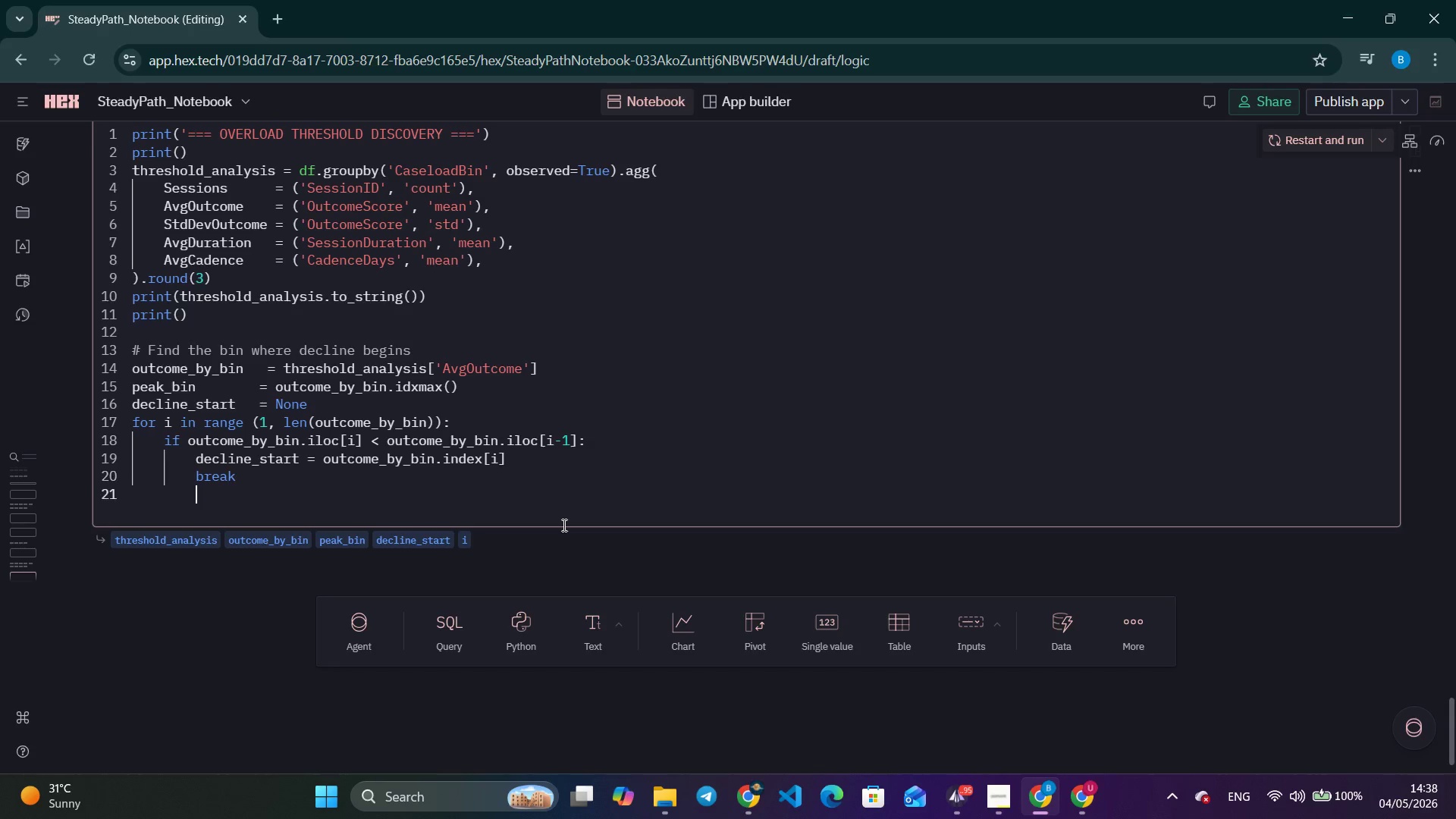 
key(Enter)
 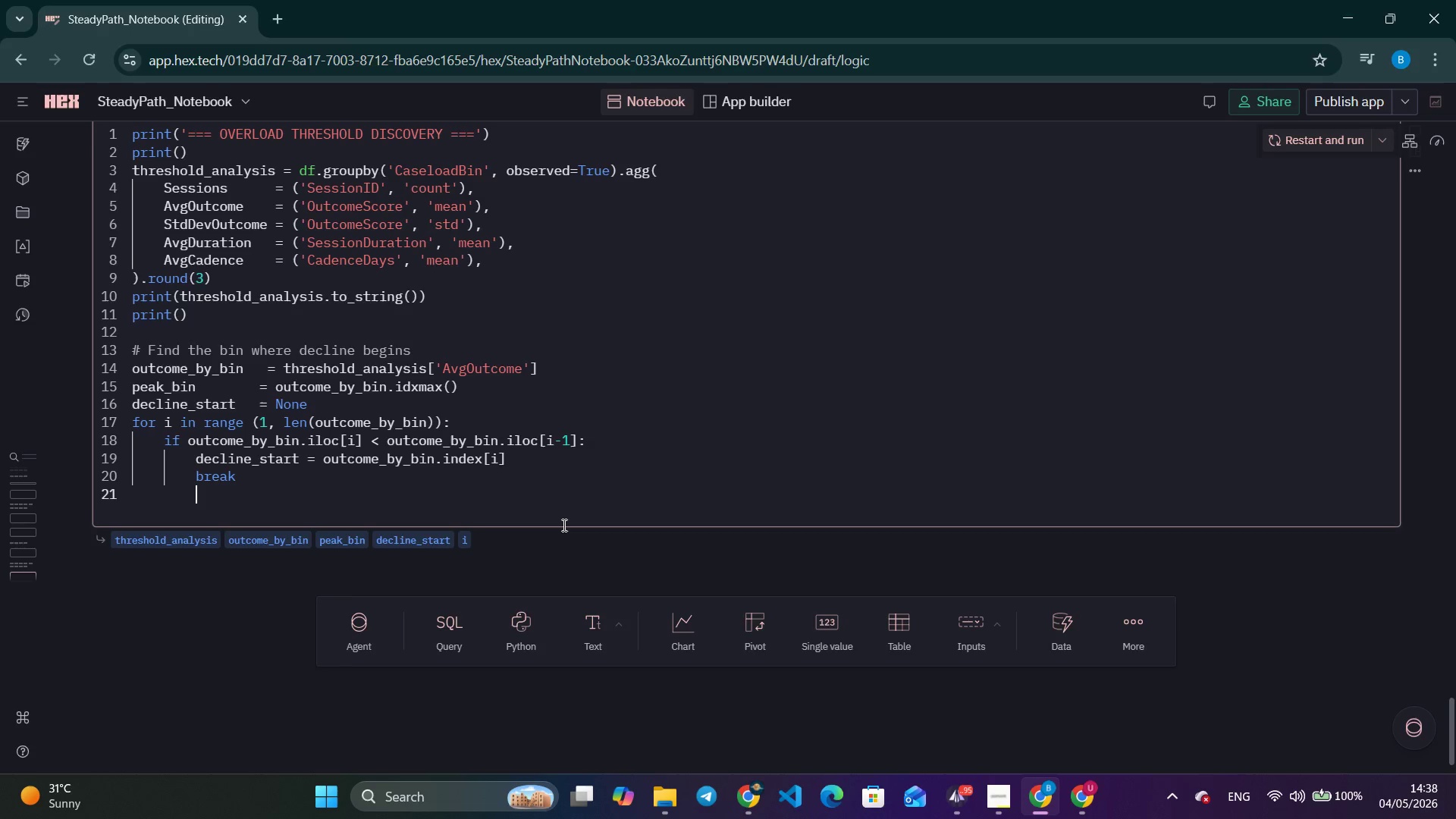 
key(Enter)
 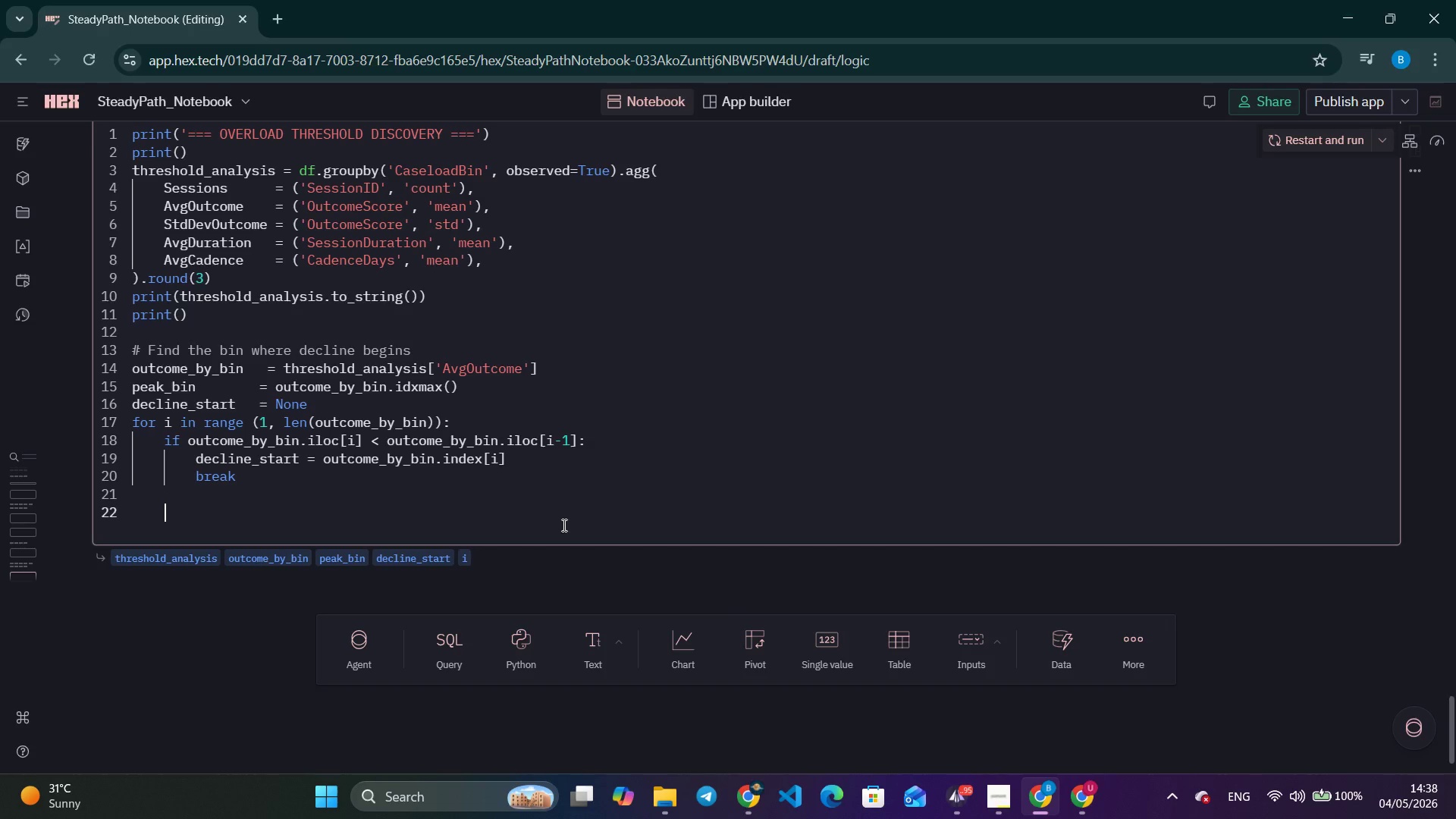 
key(Backspace)
key(Backspace)
type(print(f'')
 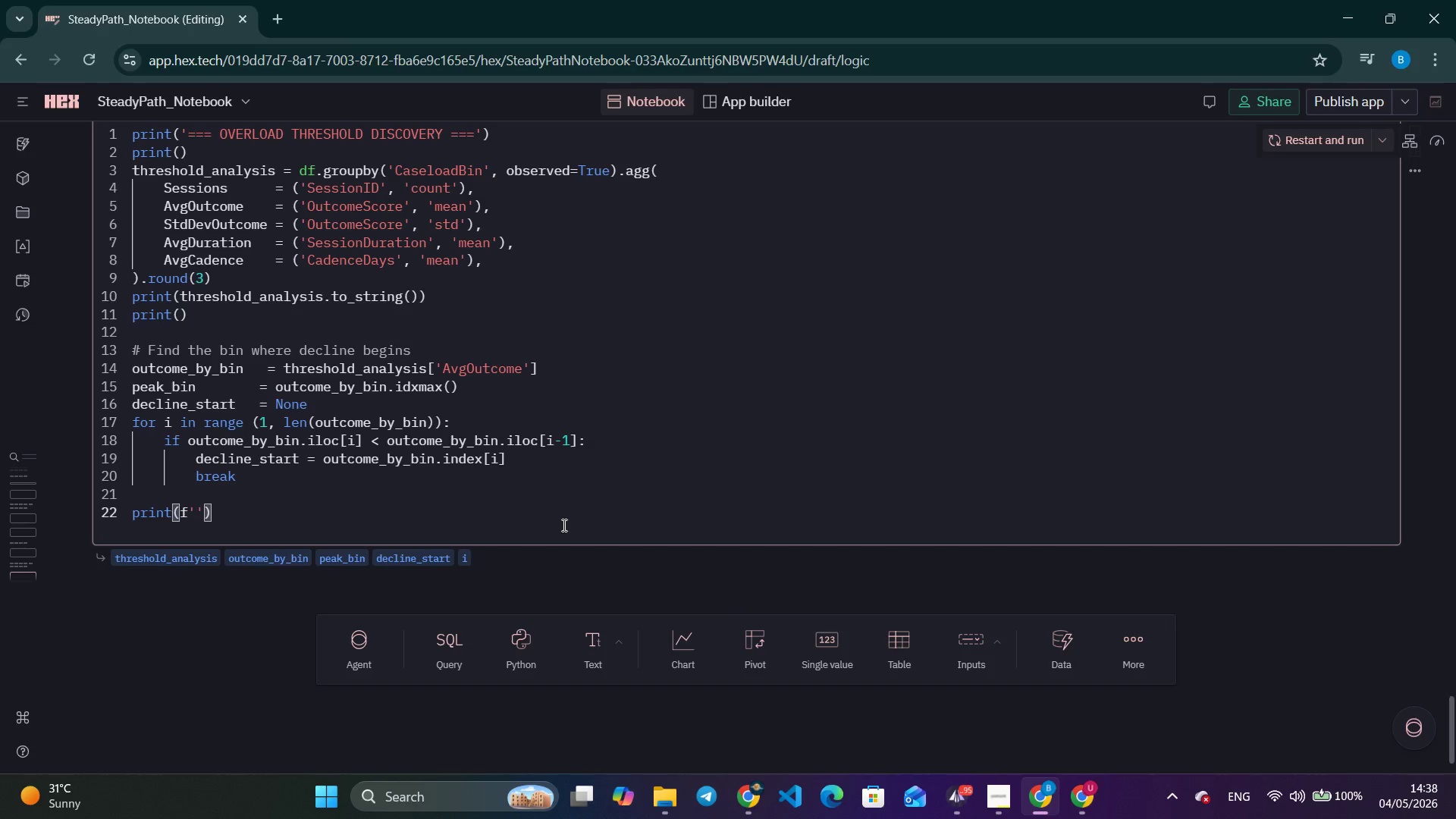 
key(ArrowLeft)
 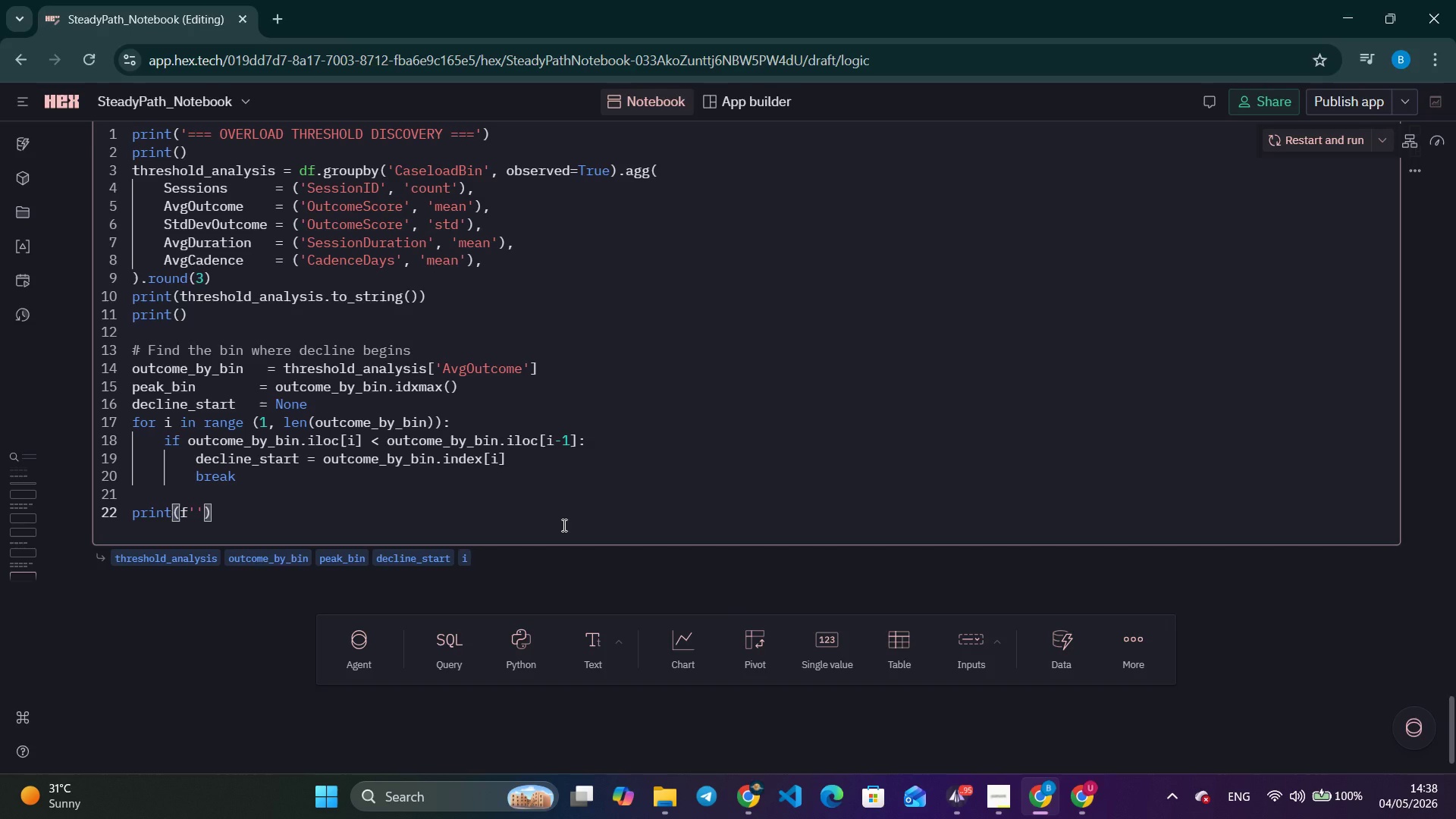 
type(Peak outocme bin      : {)
key(Tab)
 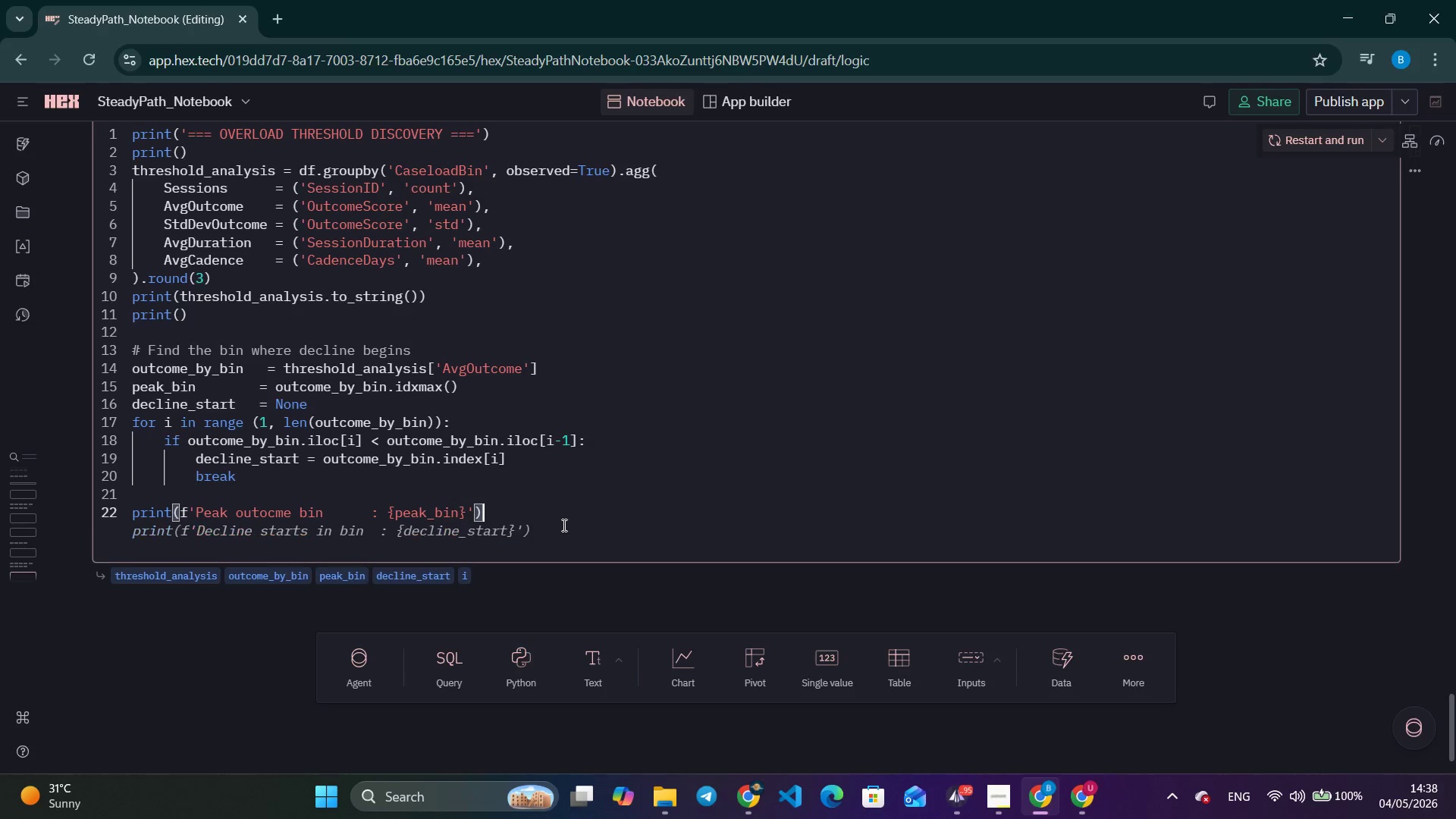 
key(Enter)
 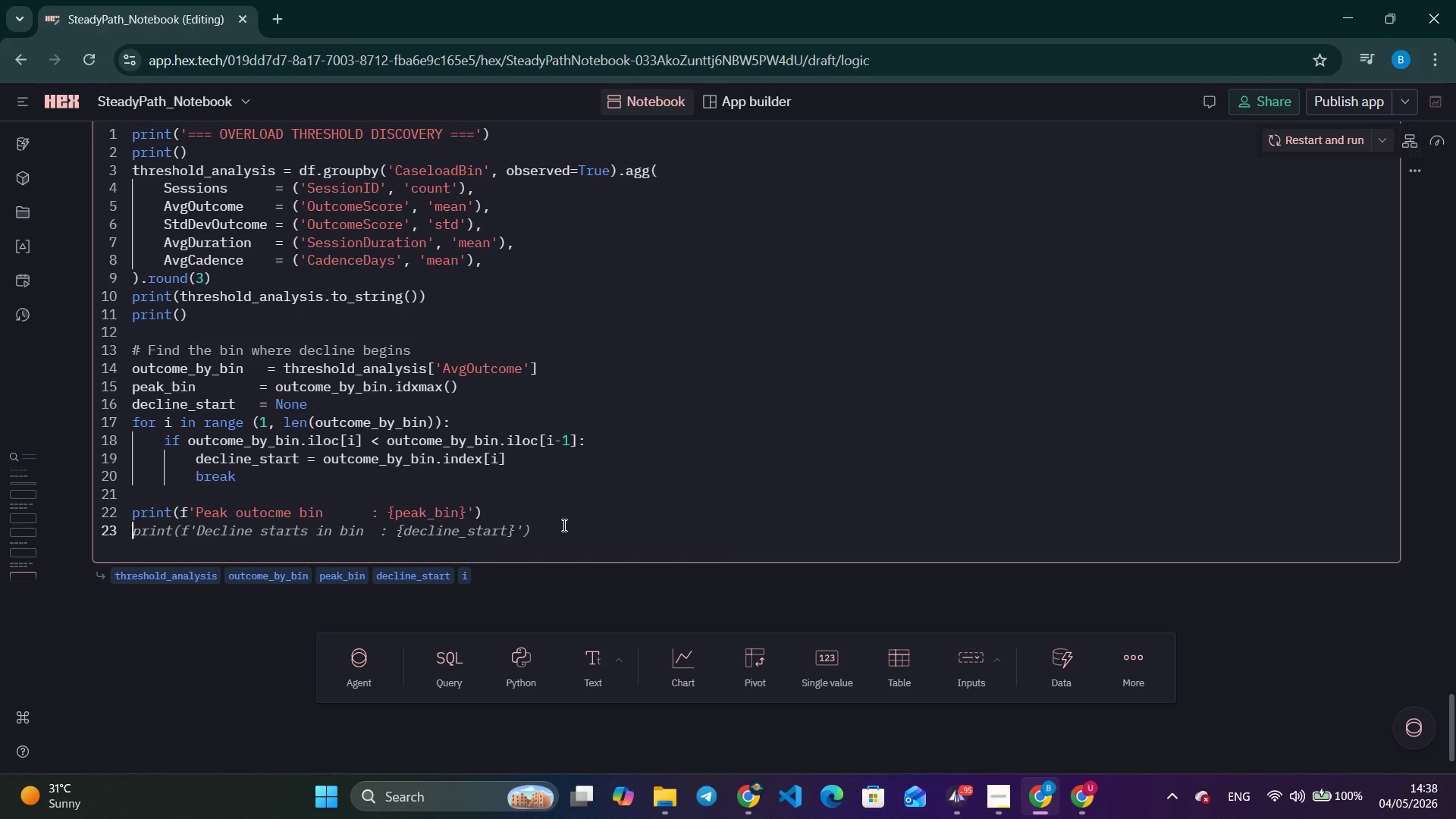 
type(print(f'Decline begins at      : {de)
key(Tab)
 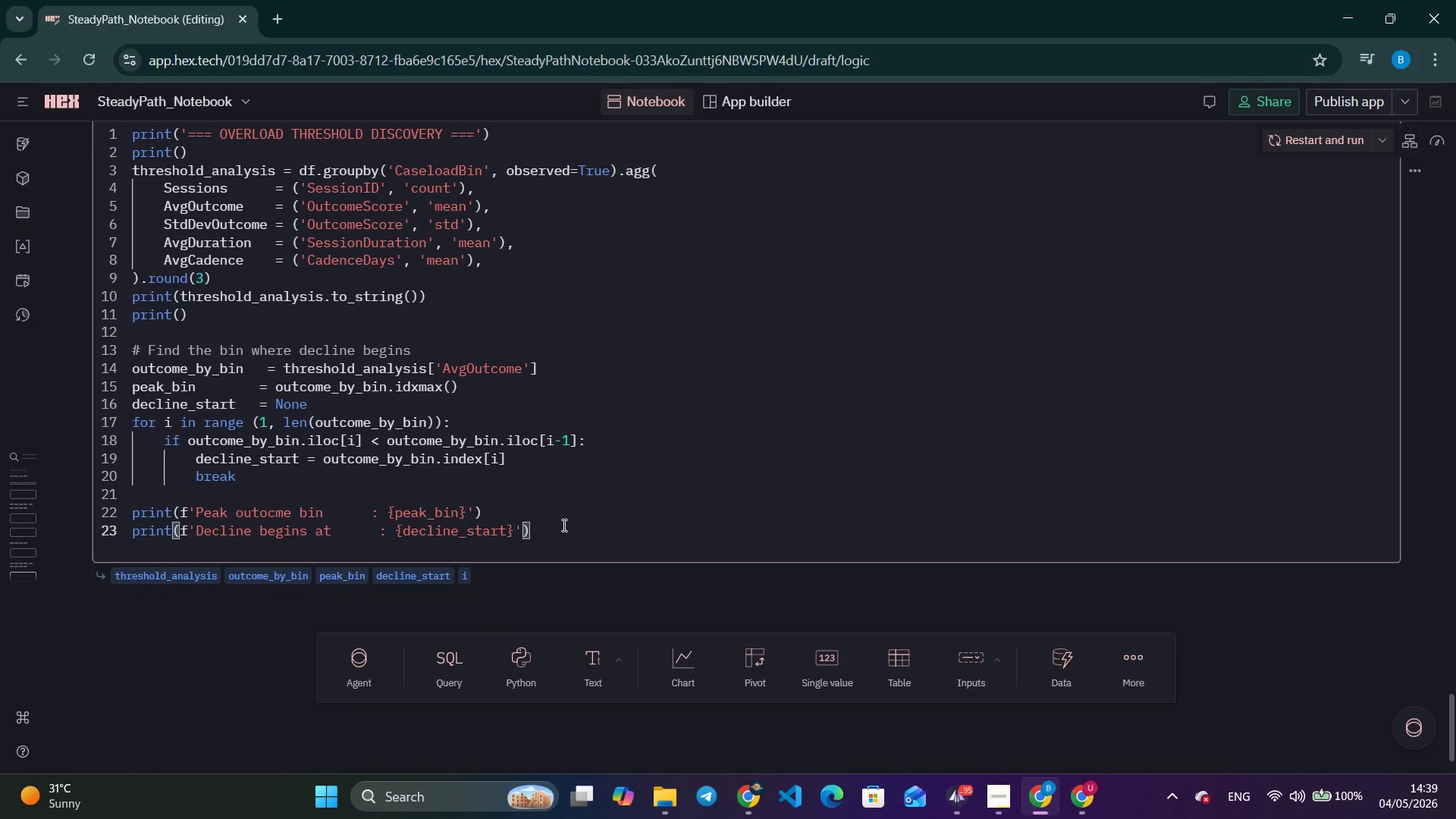 
 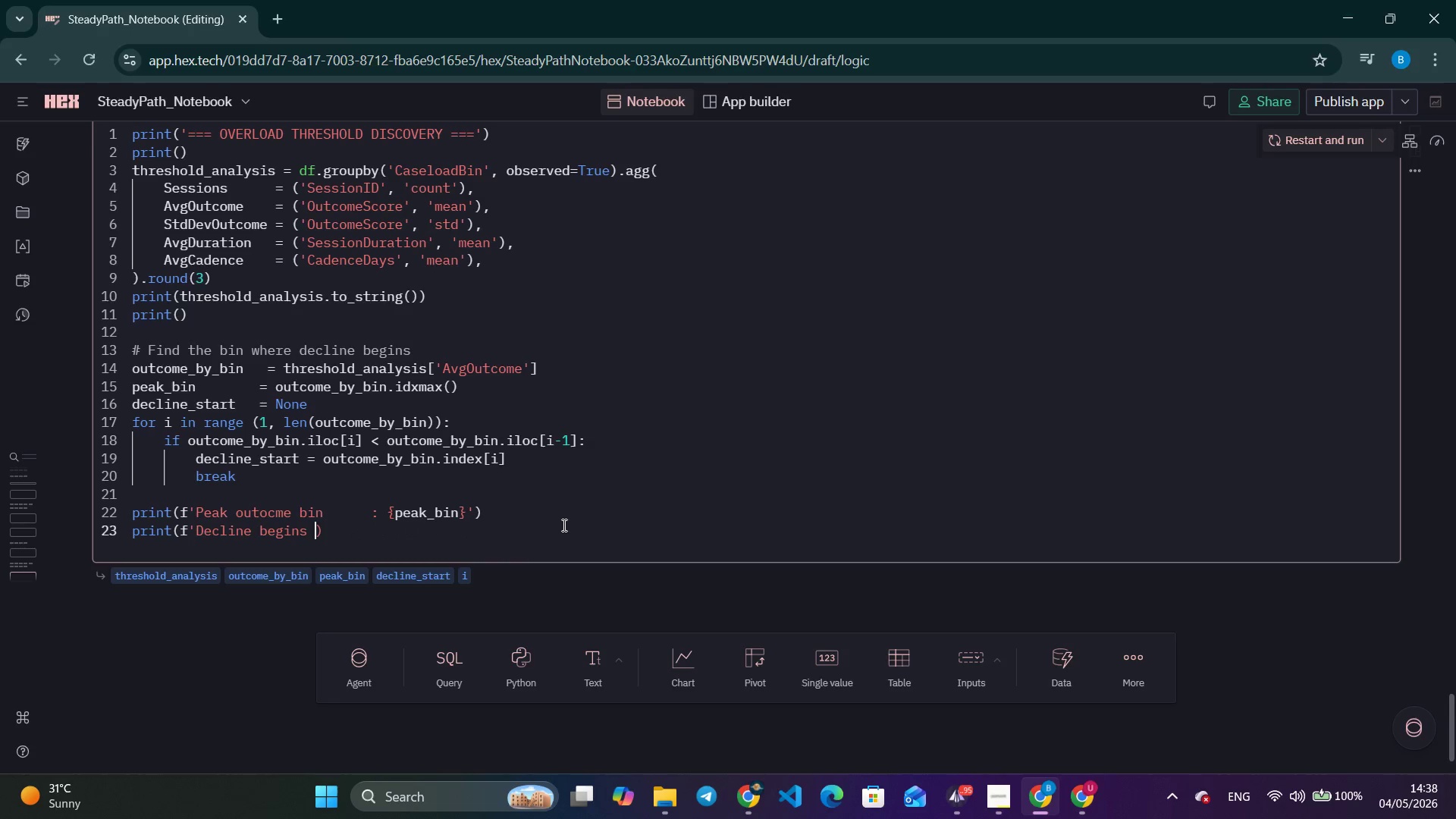 
key(Enter)
 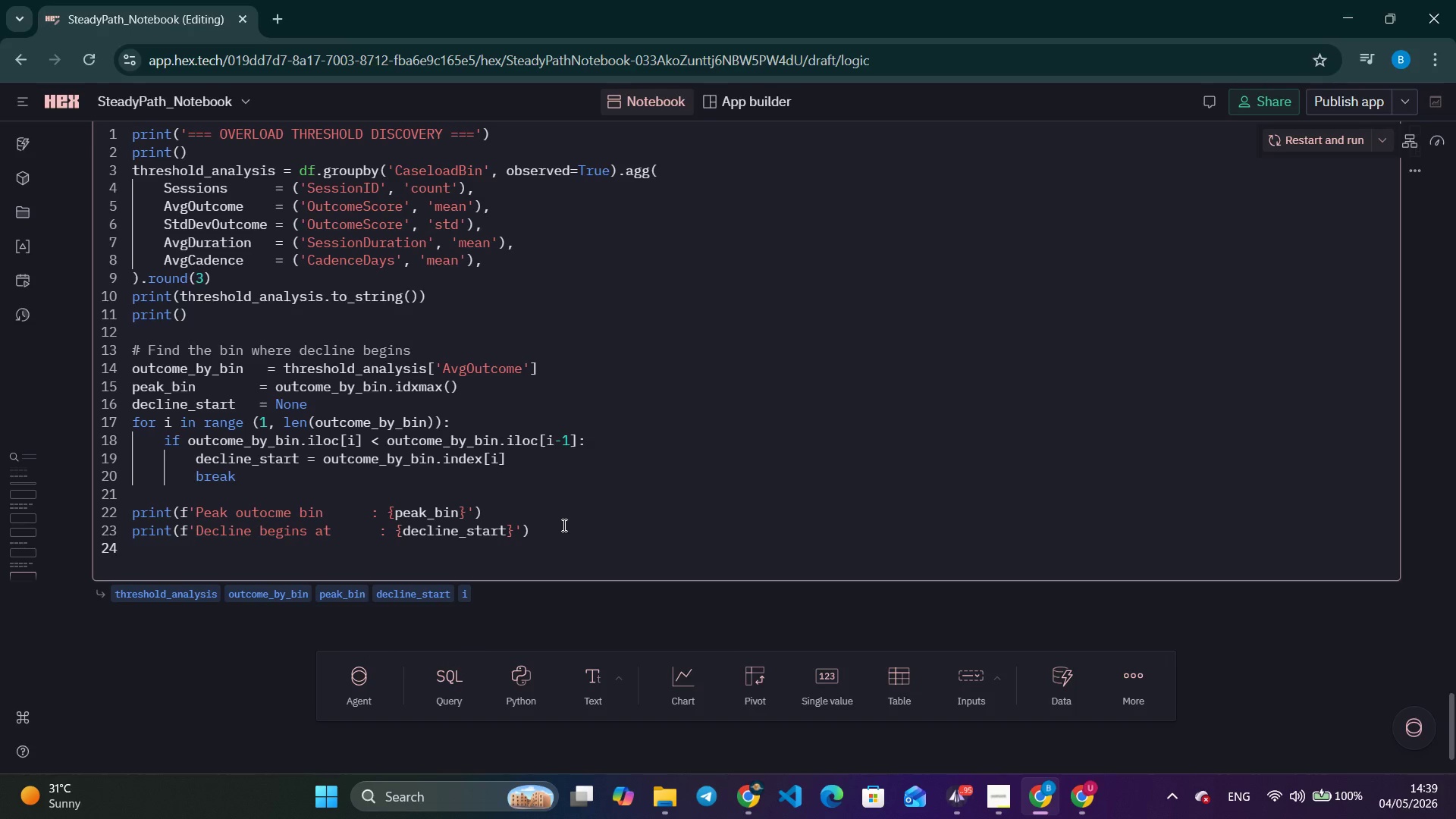 
type(print(f'Statisctics)
key(Backspace)
type(al conslusion : Overload threshl-)
key(Backspace)
key(Backspace)
type(old in)
key(Backspace)
type(dentifies)
key(Backspace)
type(d at case load bin)
 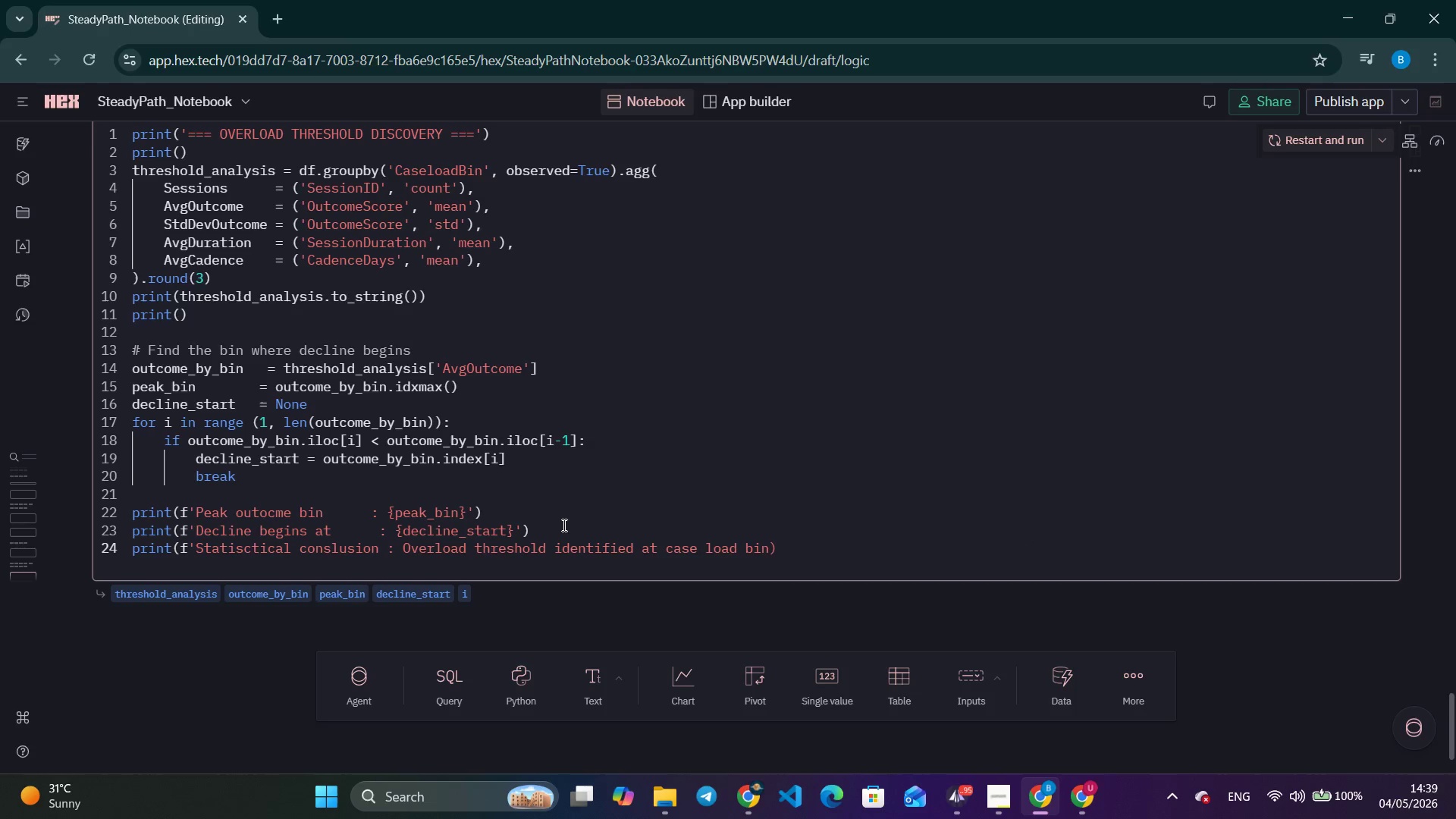 
key(Tab)
 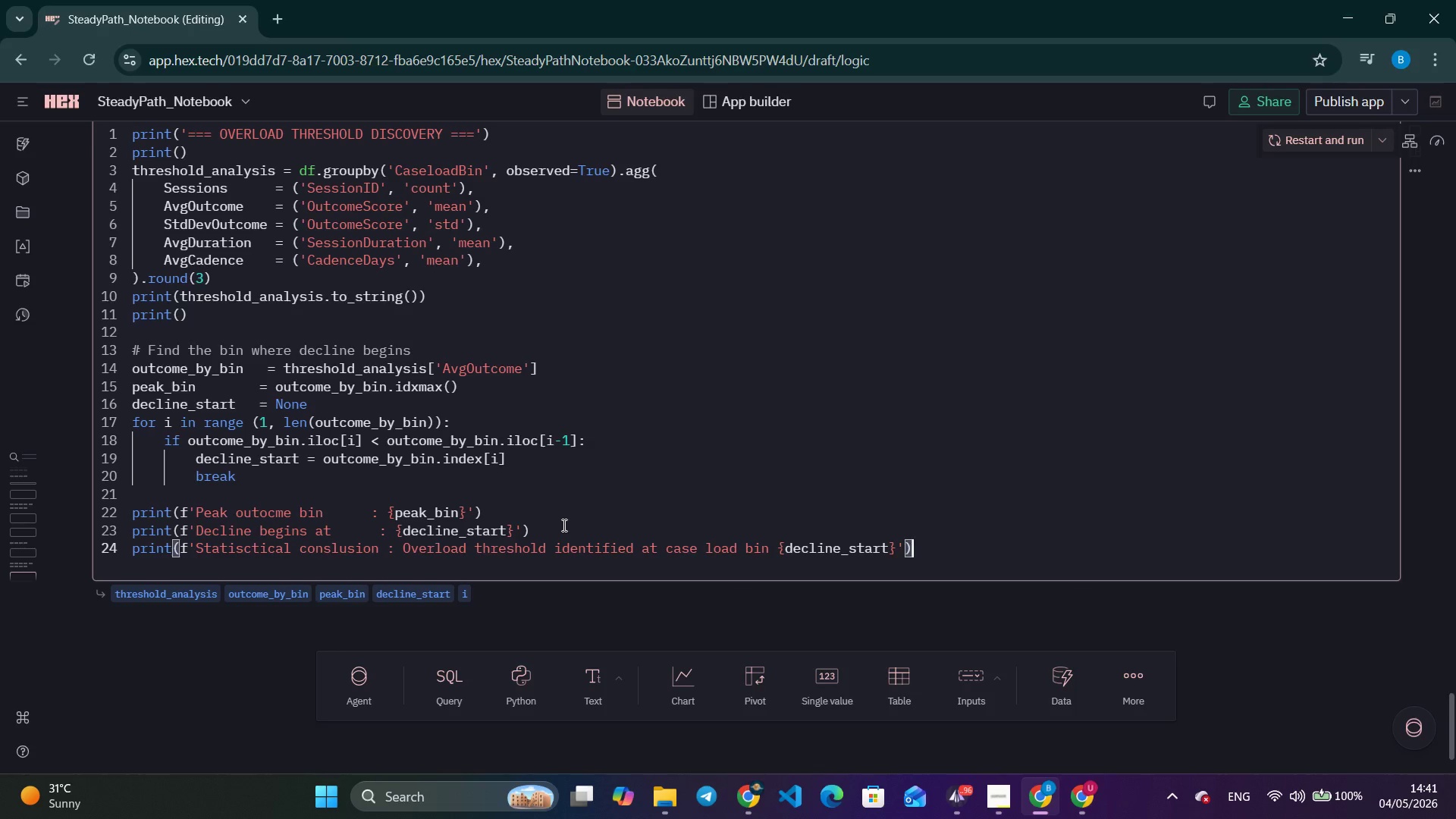 
wait(101.94)
 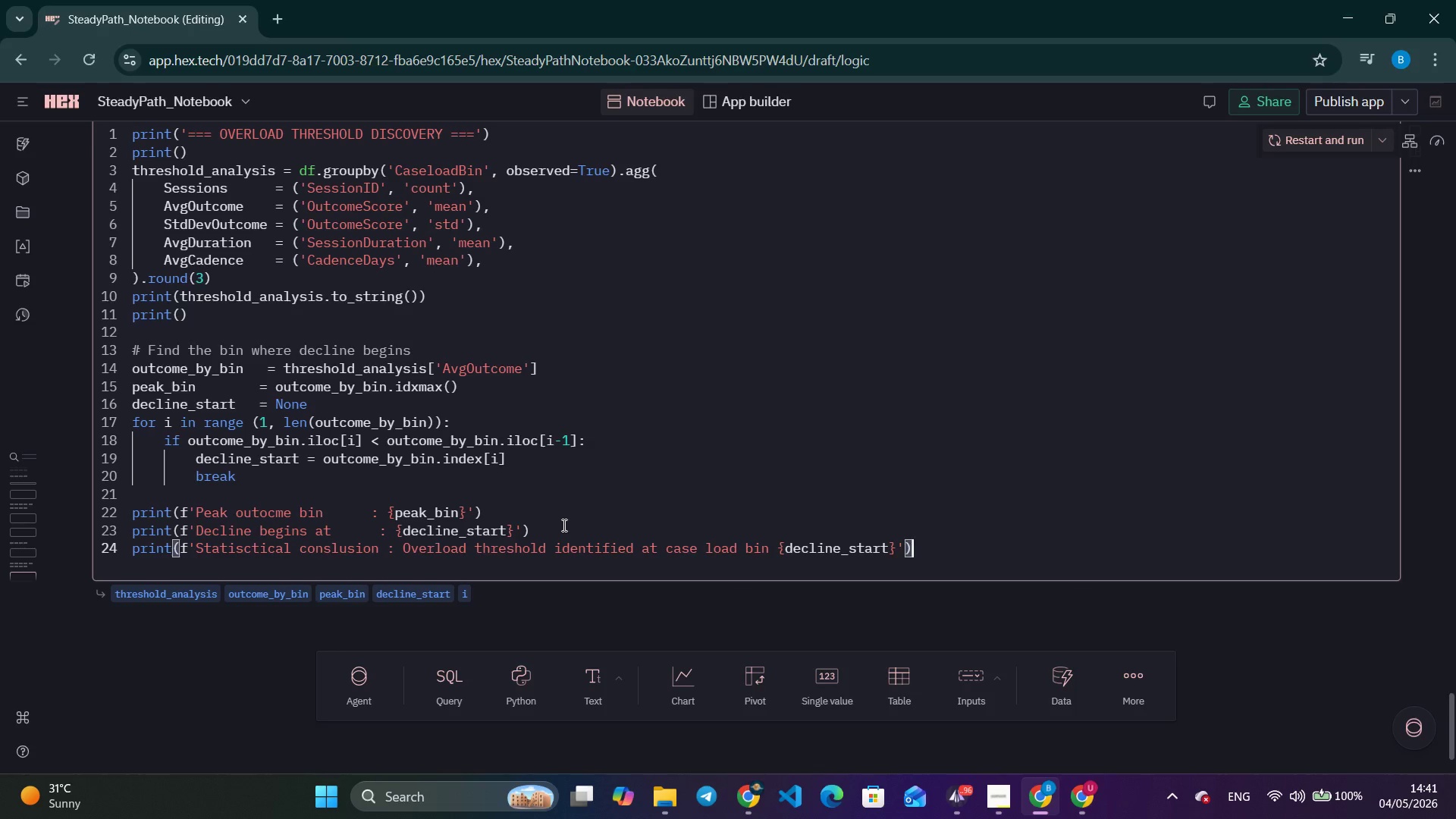 
scroll: coordinate [844, 454], scroll_direction: down, amount: 70.0
 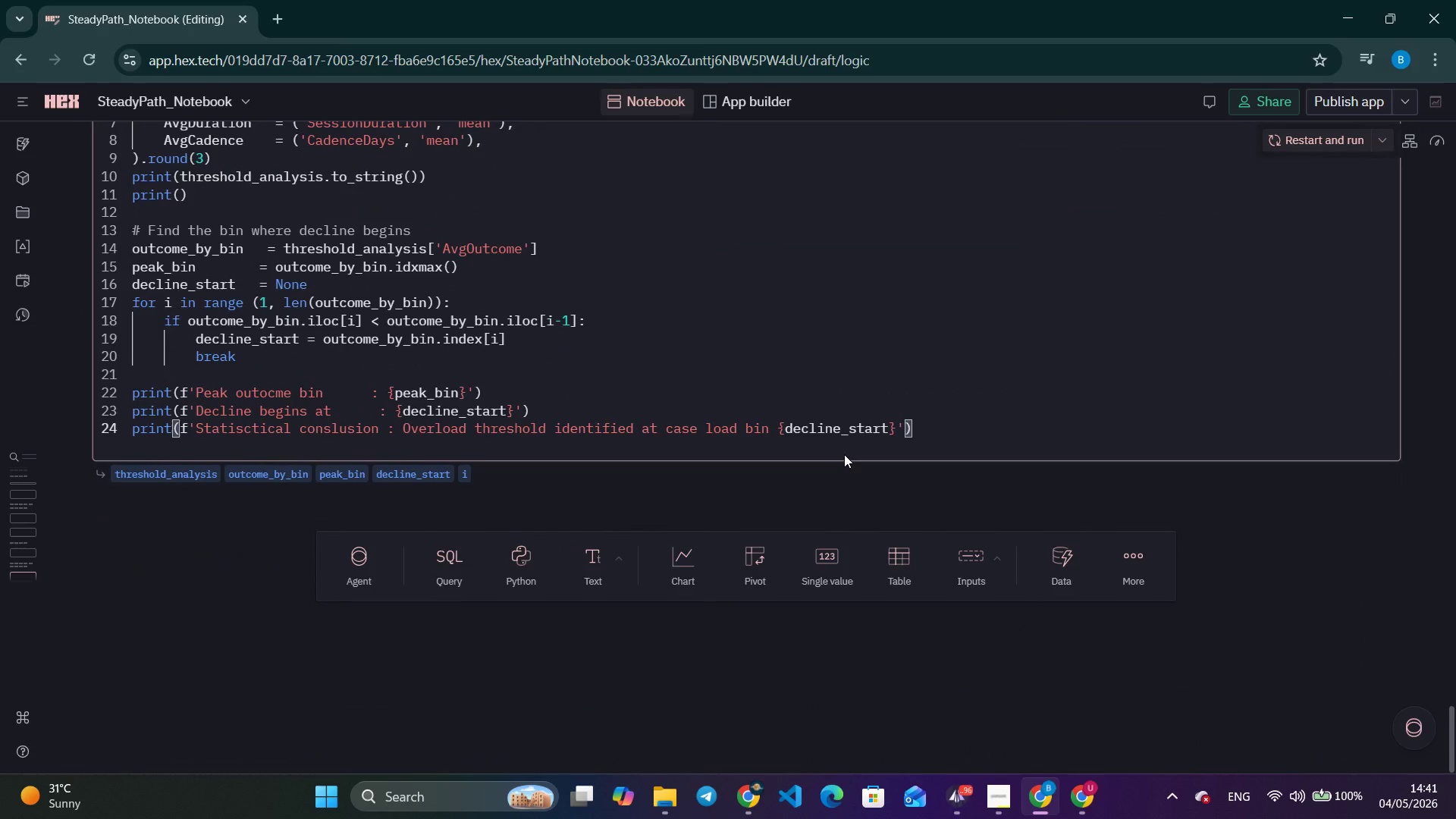 
scroll: coordinate [844, 454], scroll_direction: up, amount: 8.0
 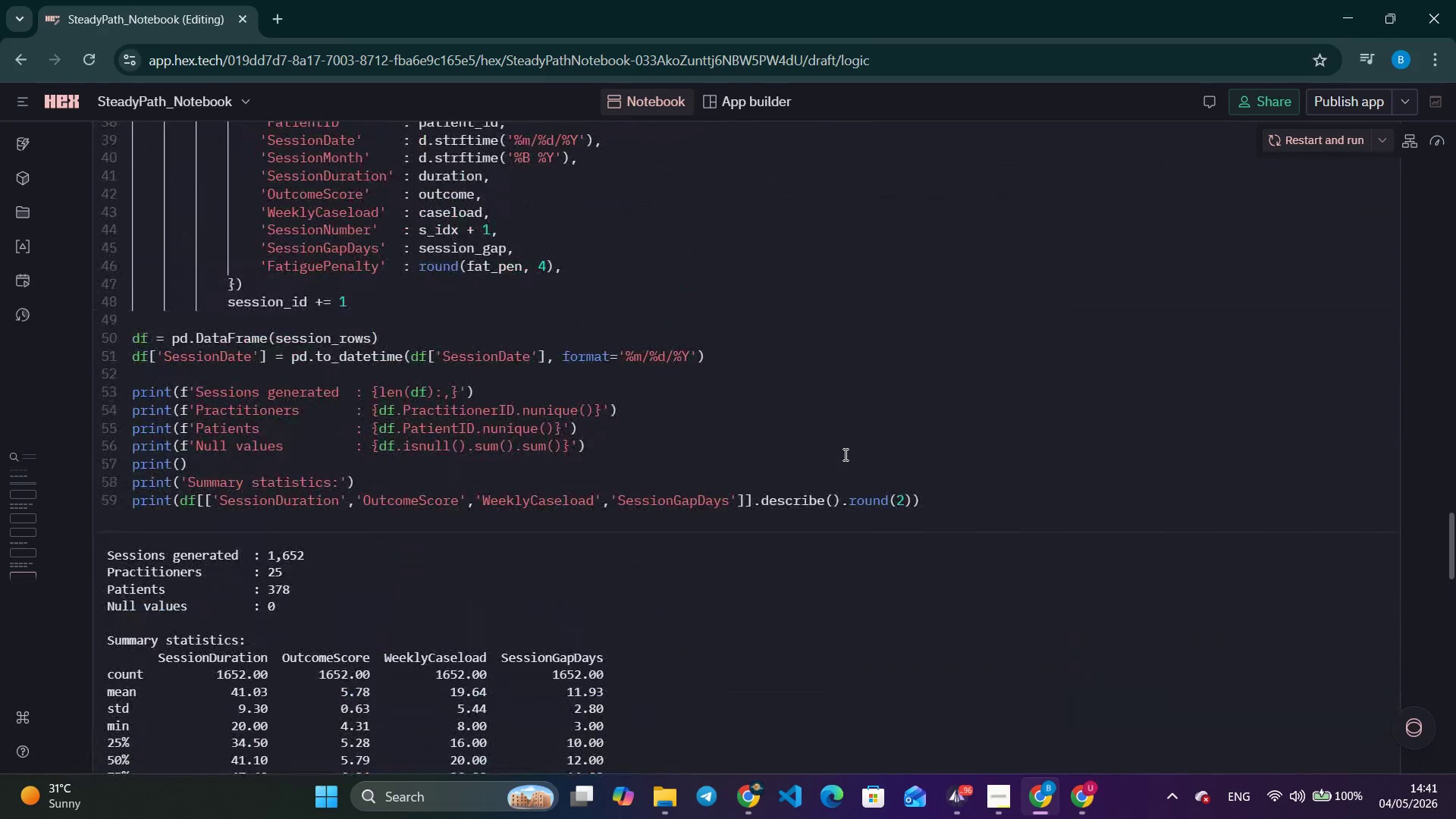 
scroll: coordinate [362, 416], scroll_direction: down, amount: 21.0
 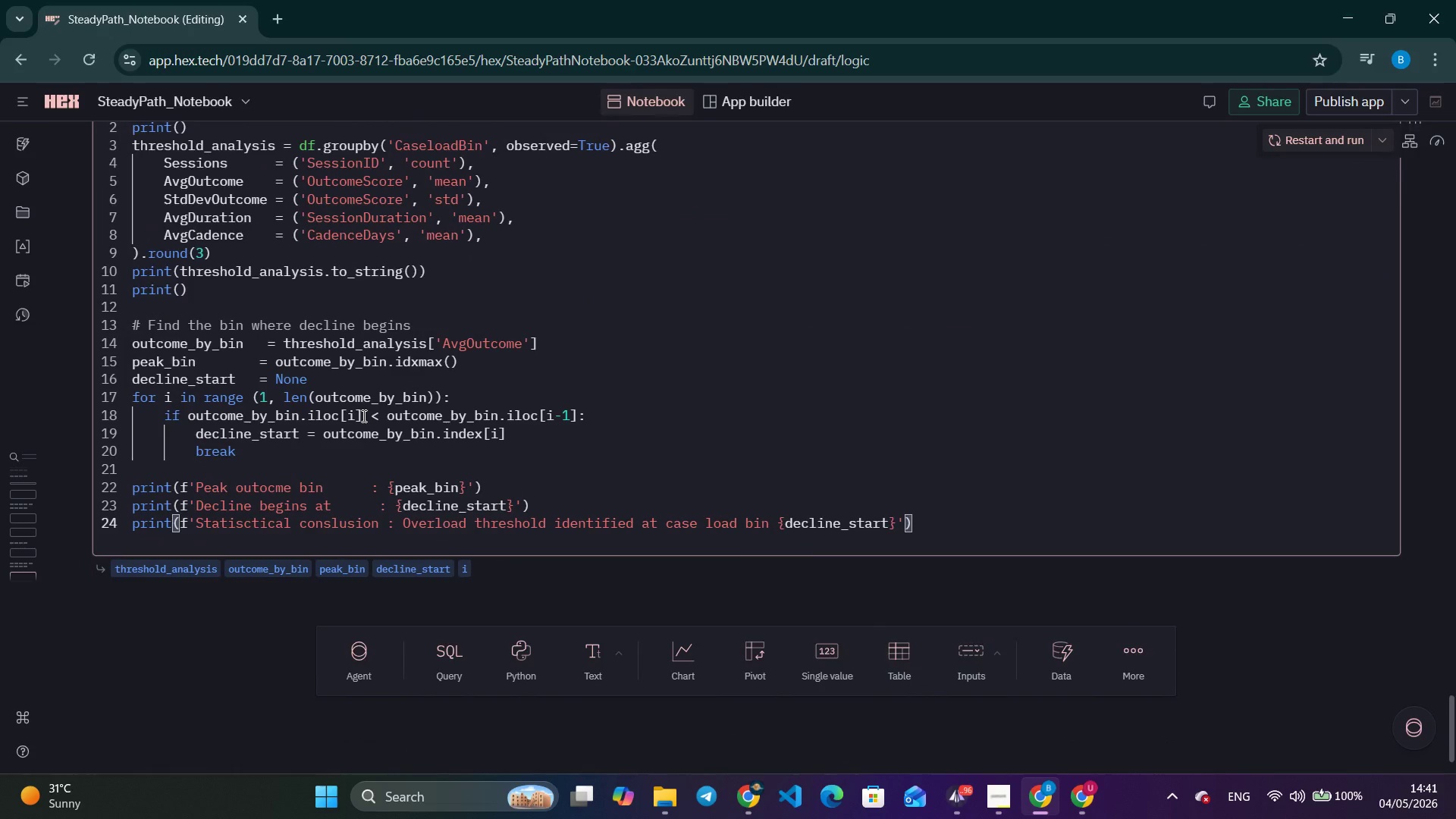 
scroll: coordinate [362, 416], scroll_direction: up, amount: 1.0
 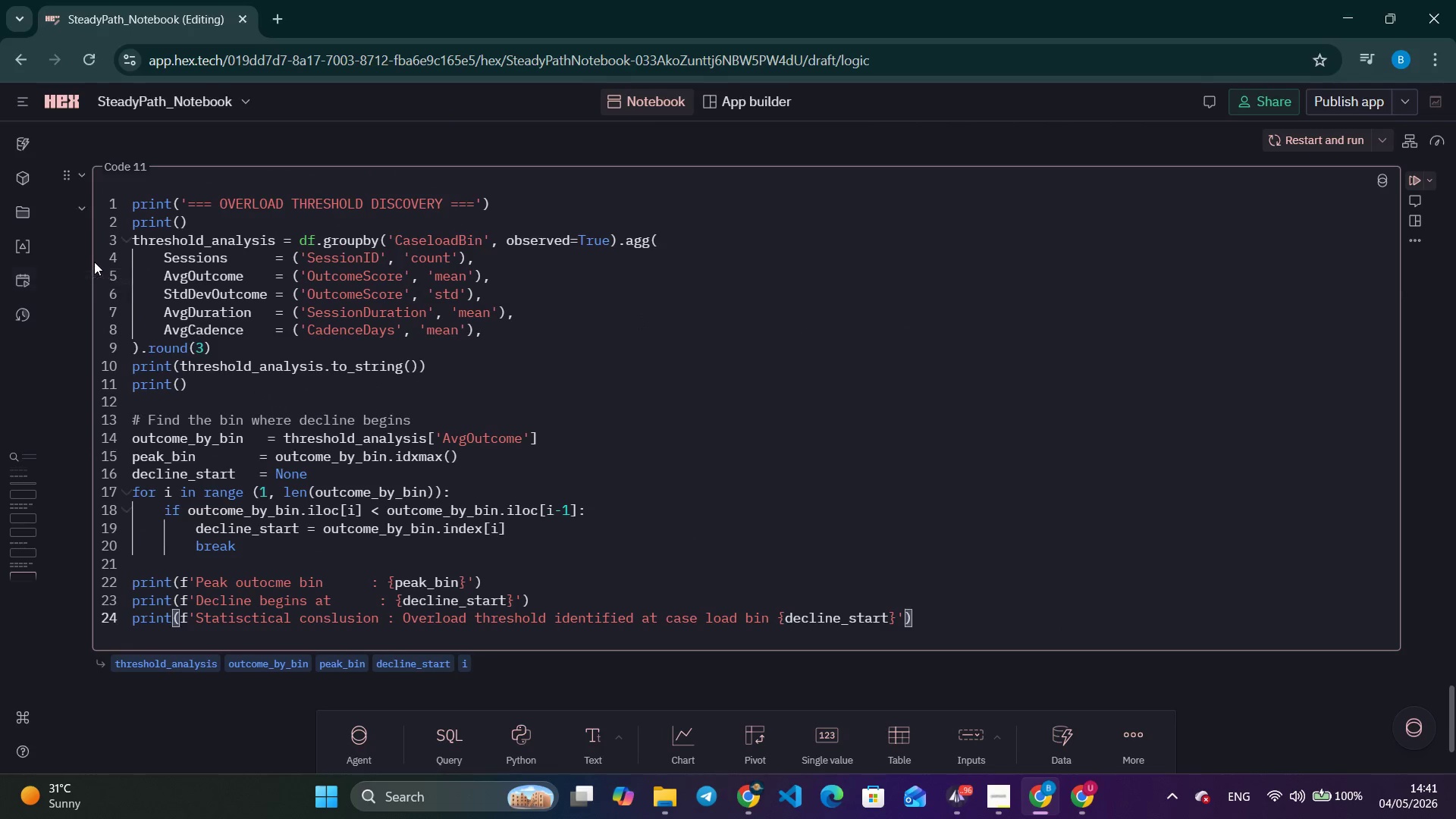 
wait(7.16)
 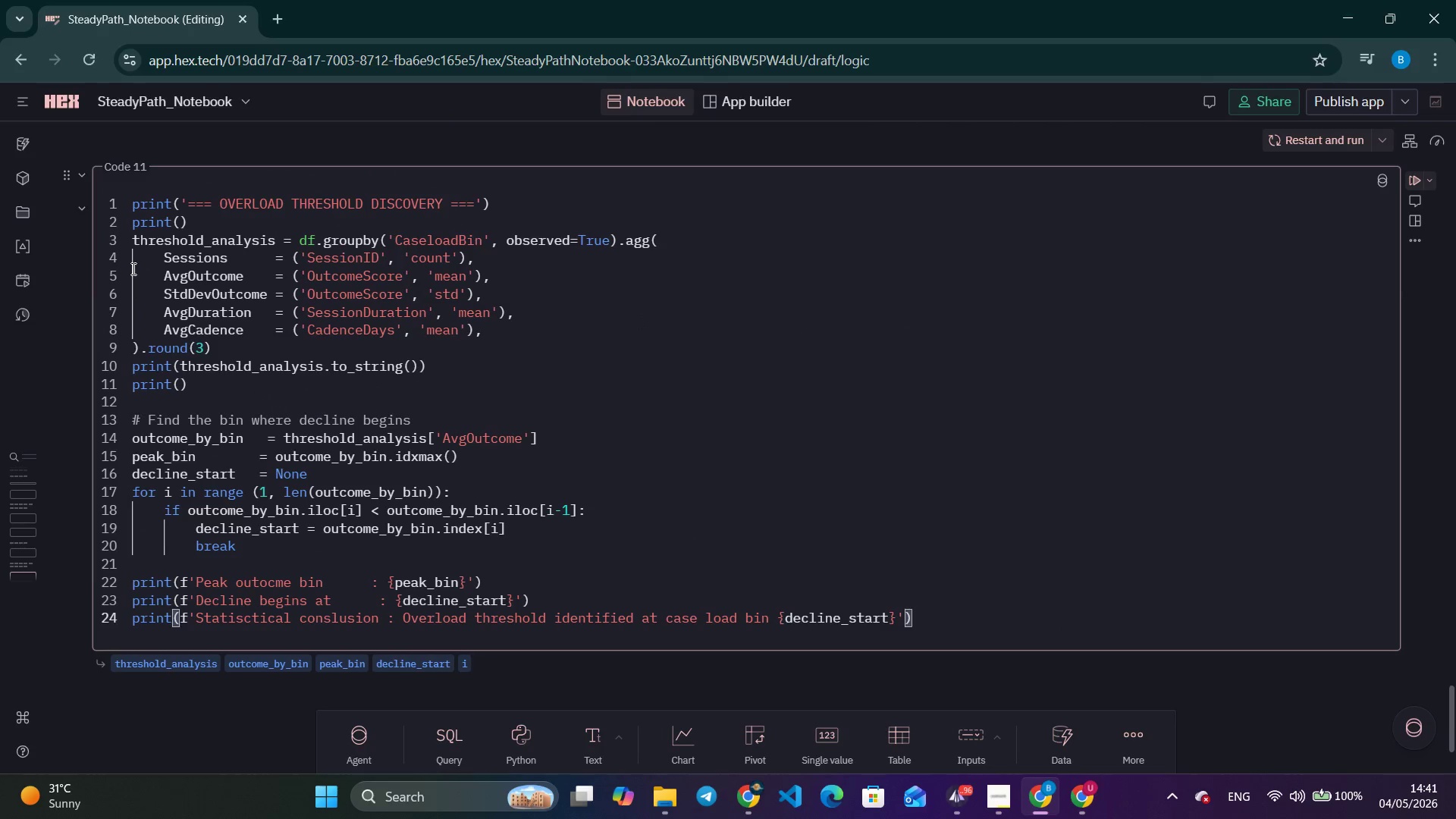 
right_click([1109, 0])